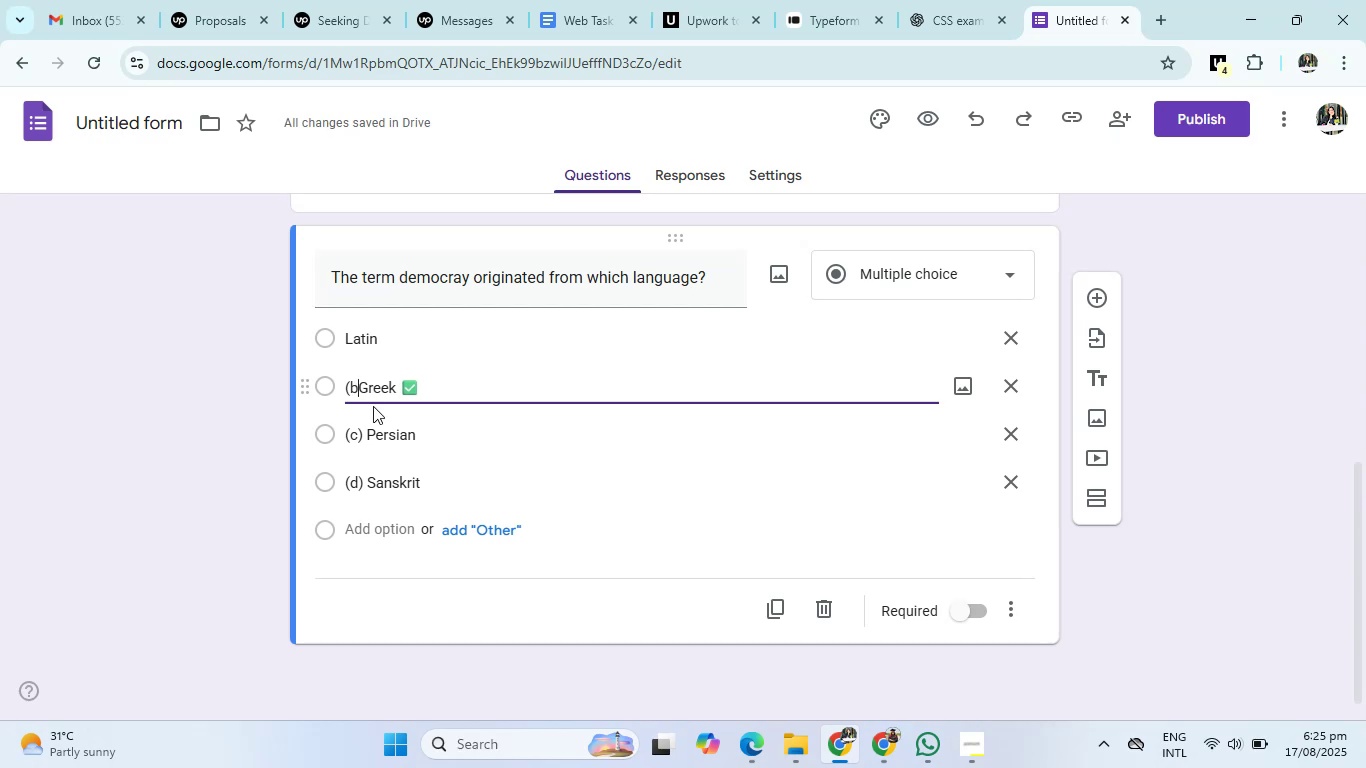 
key(Backspace)
 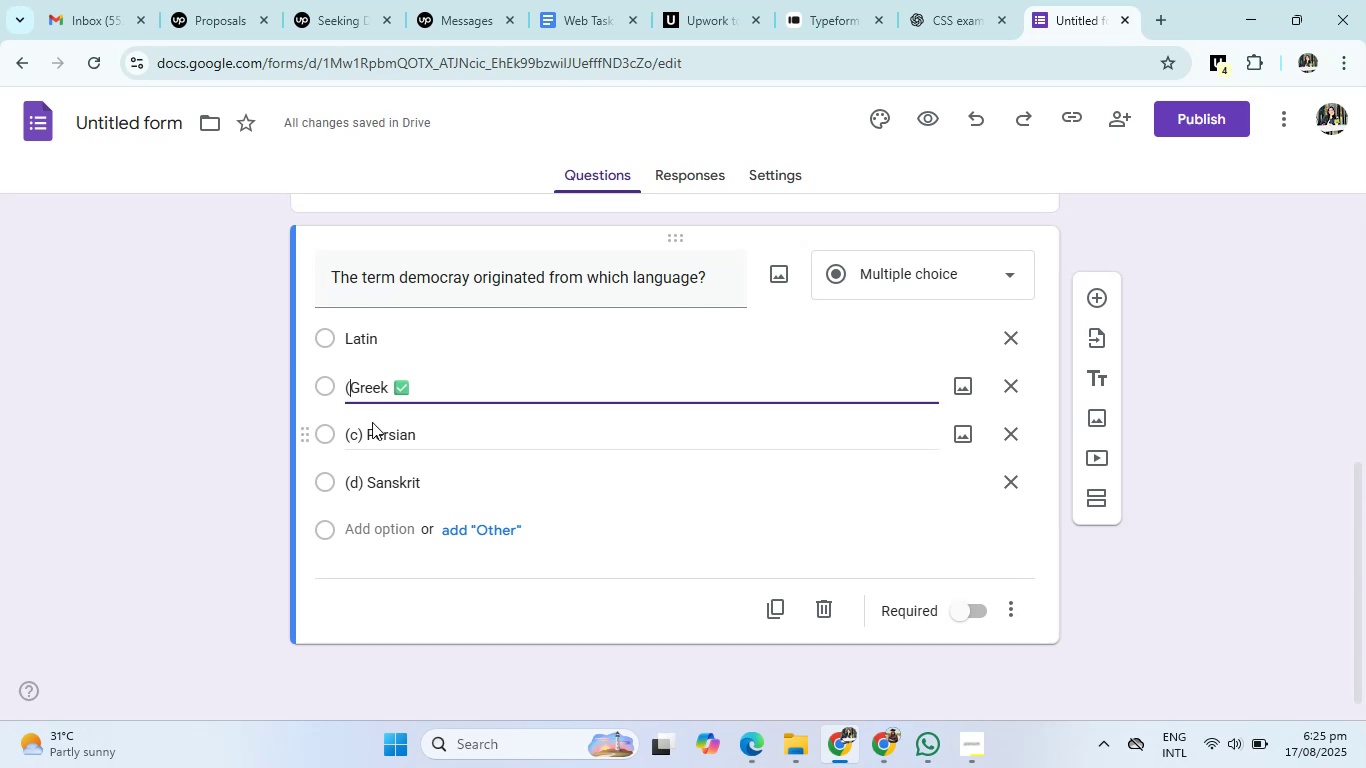 
key(Backspace)
 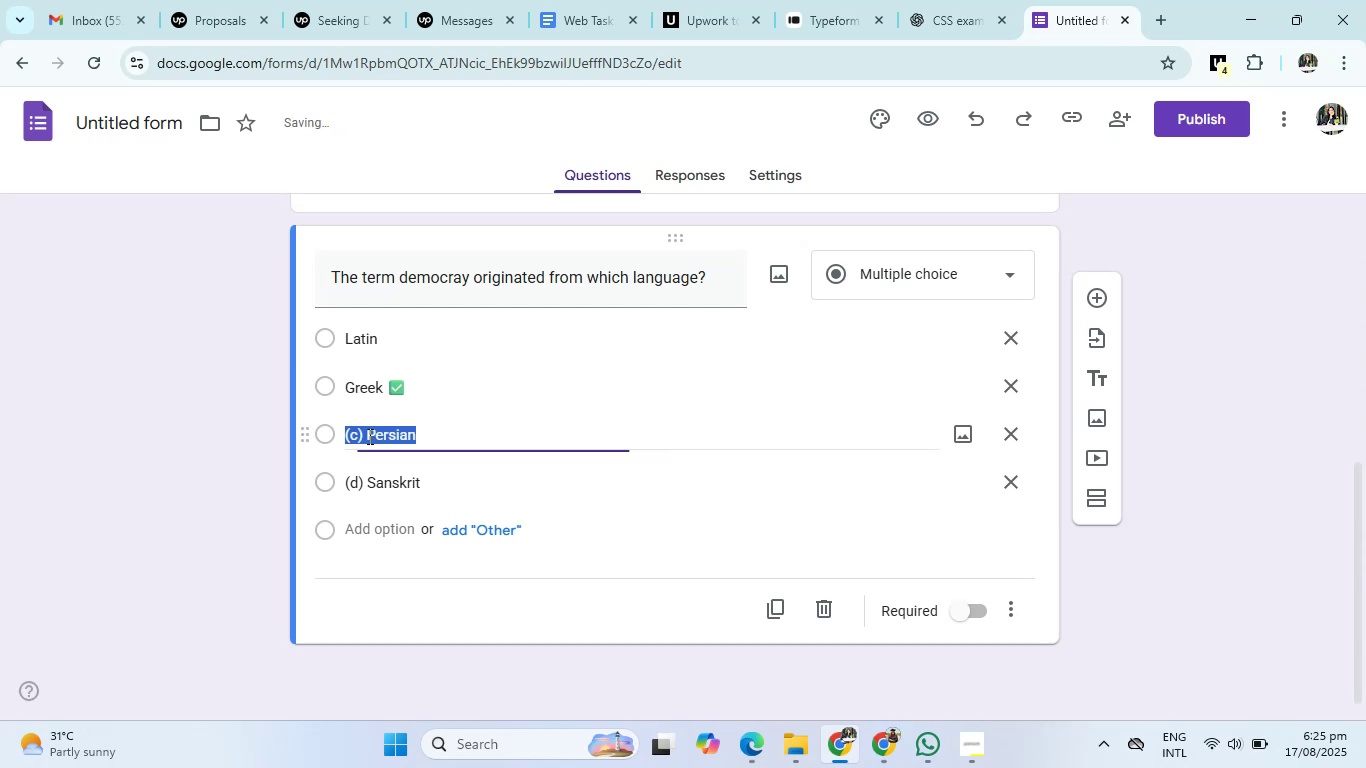 
double_click([368, 427])
 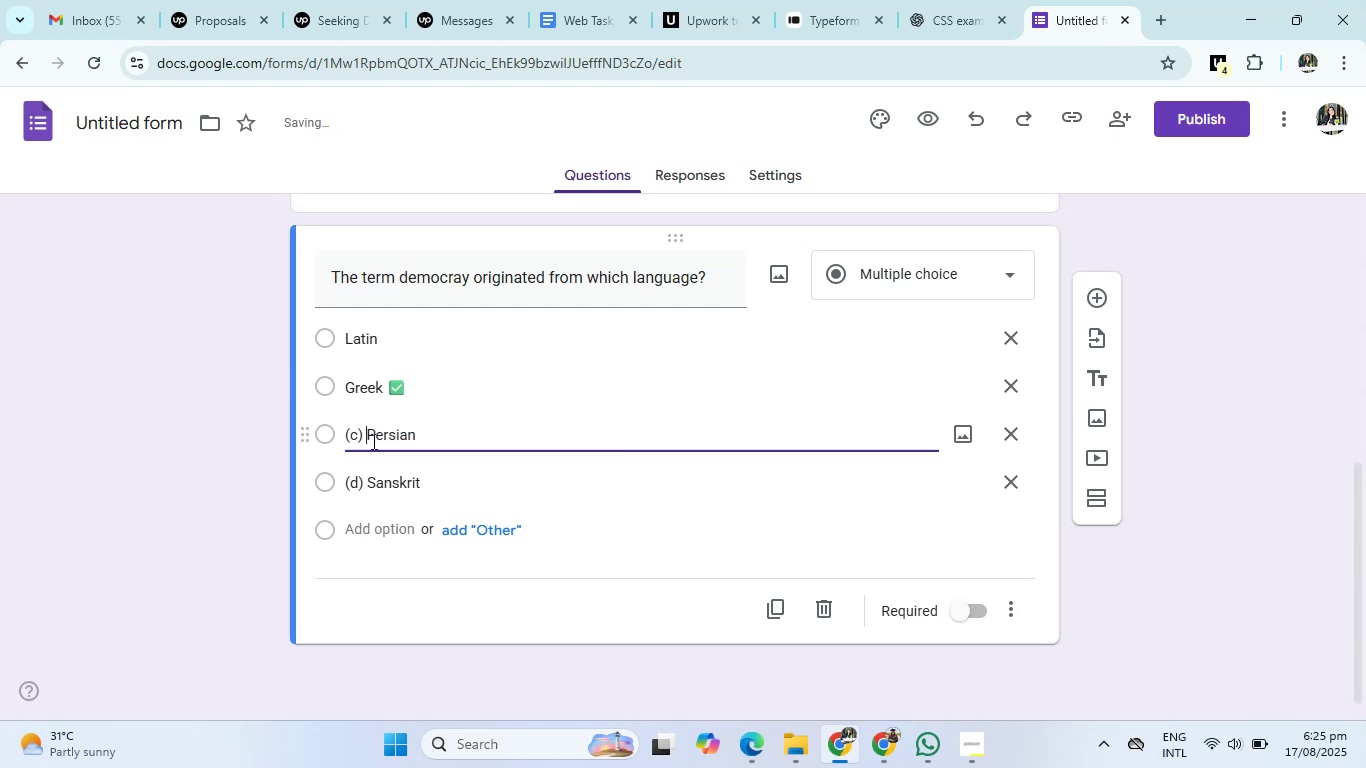 
key(Backspace)
 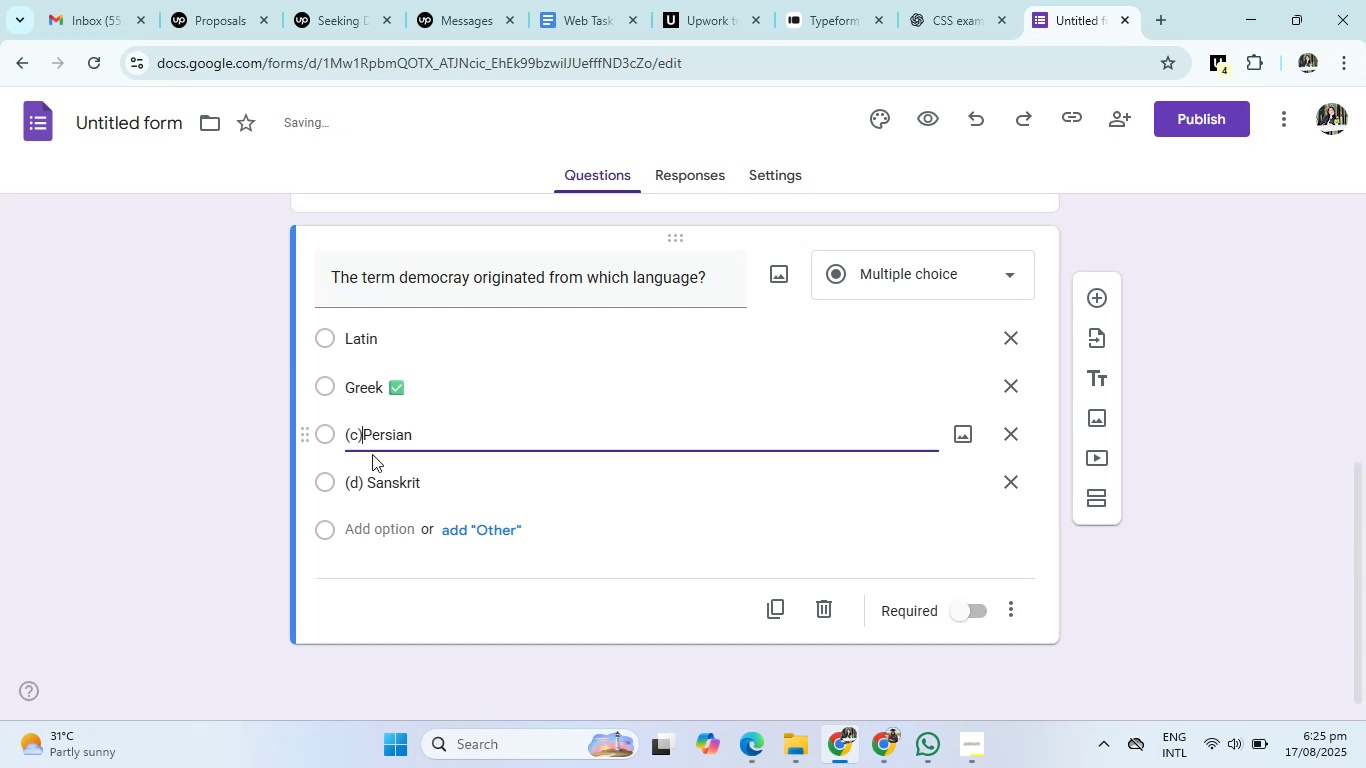 
key(Backspace)
 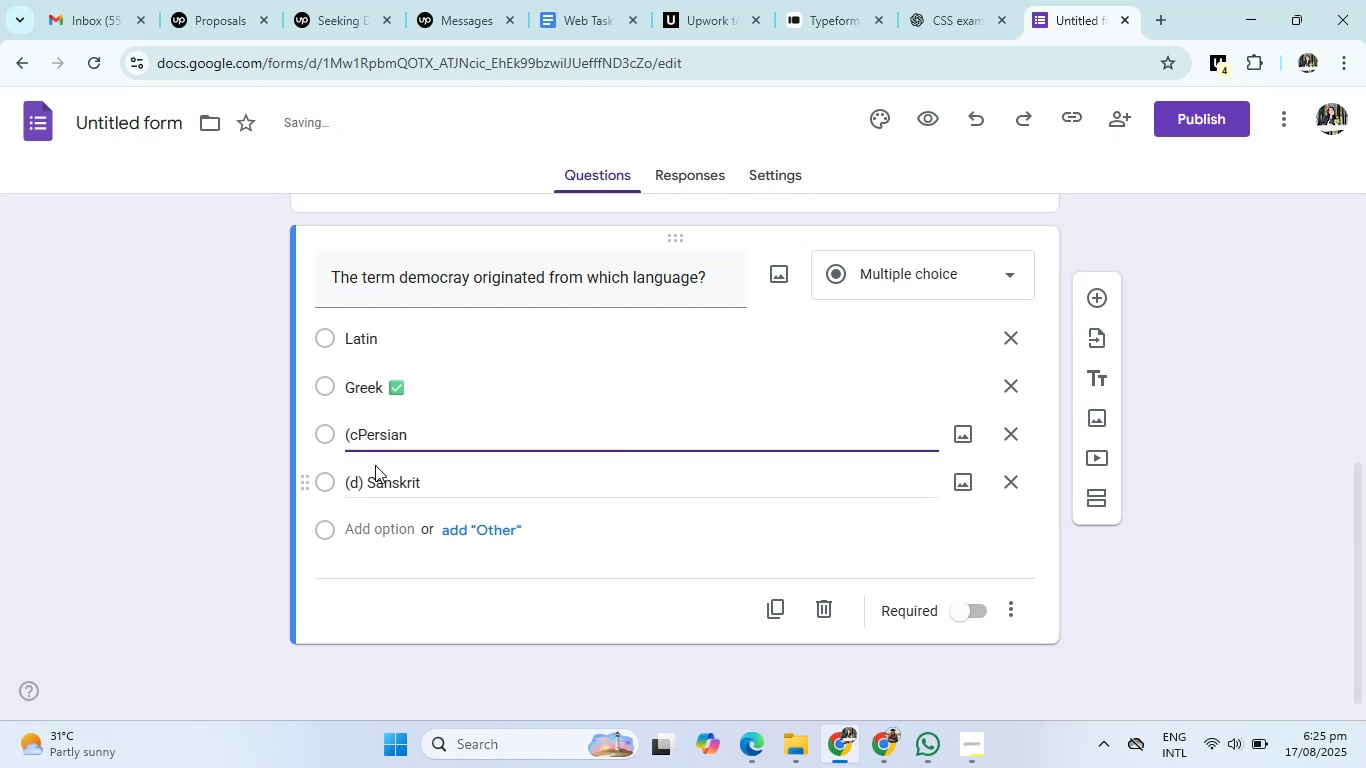 
key(Backspace)
 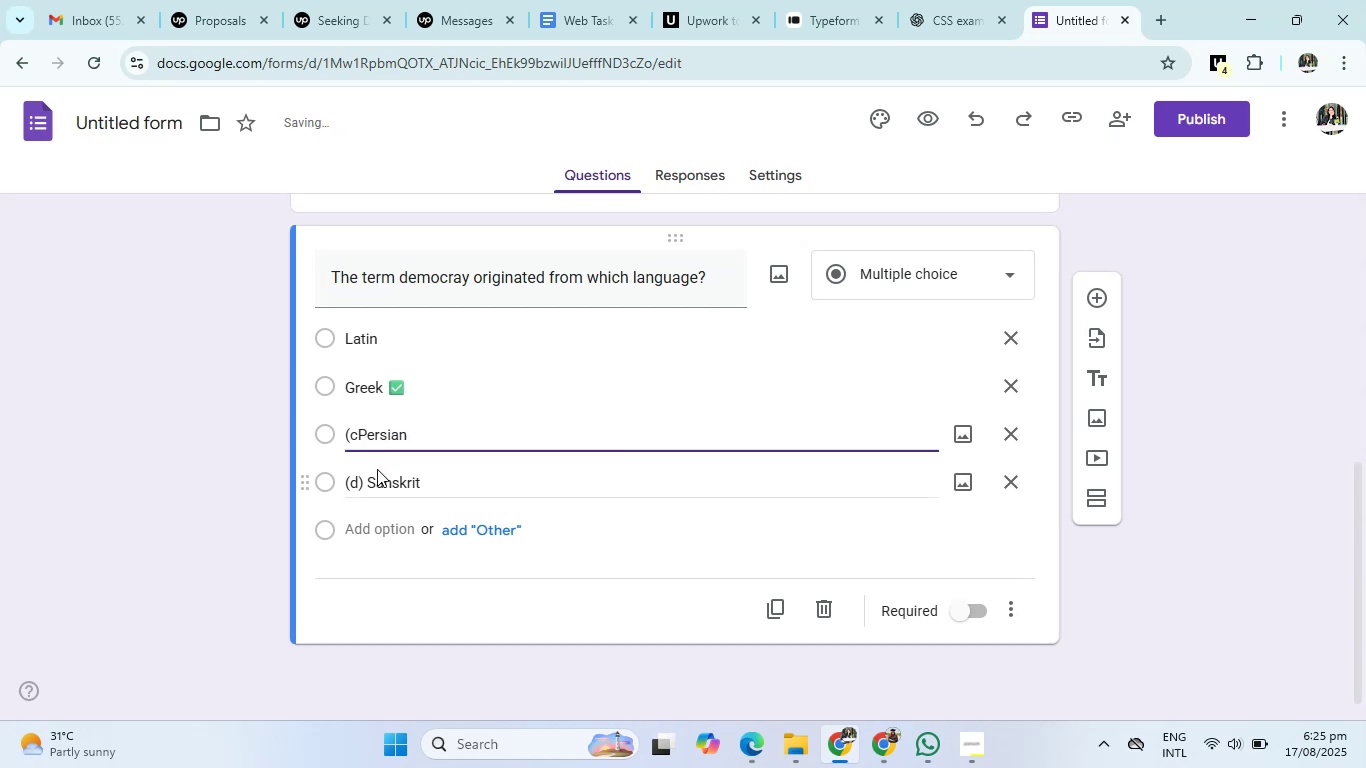 
key(Backspace)
 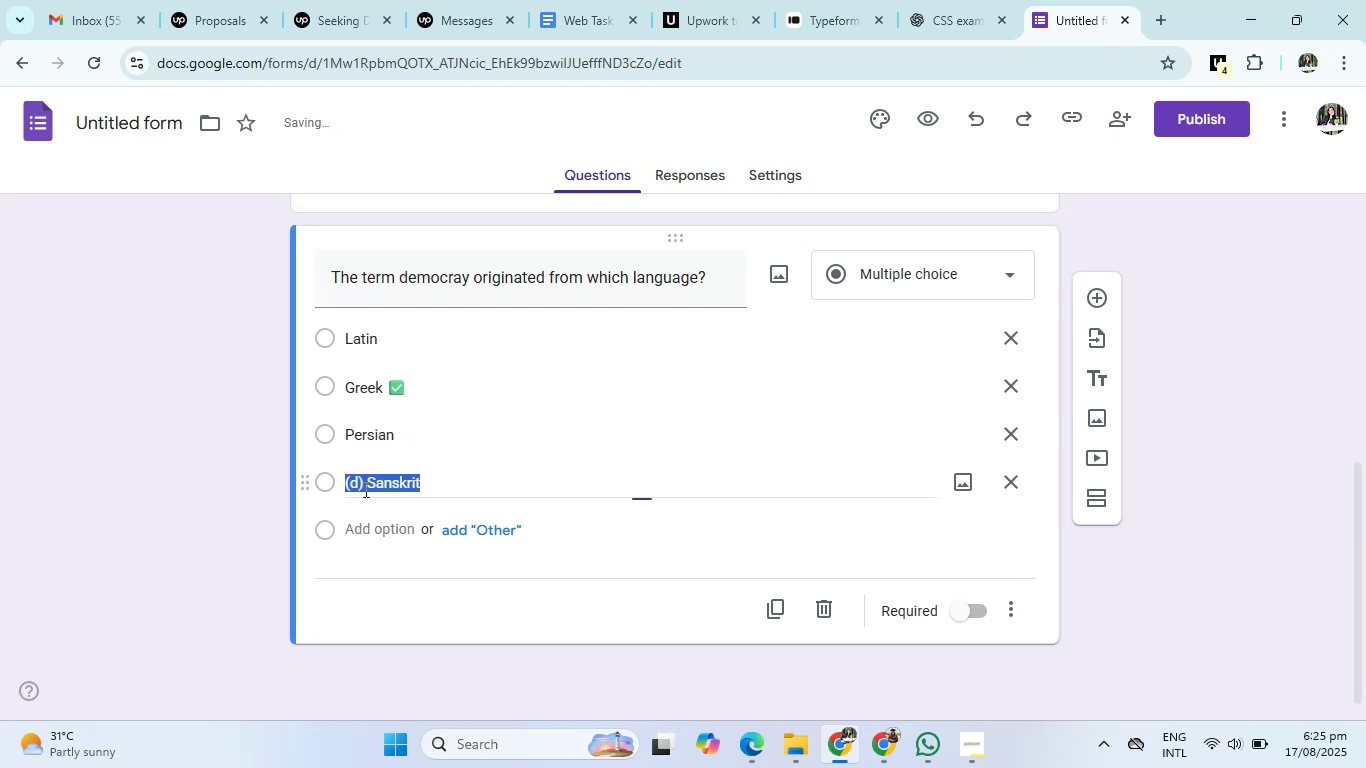 
double_click([367, 476])
 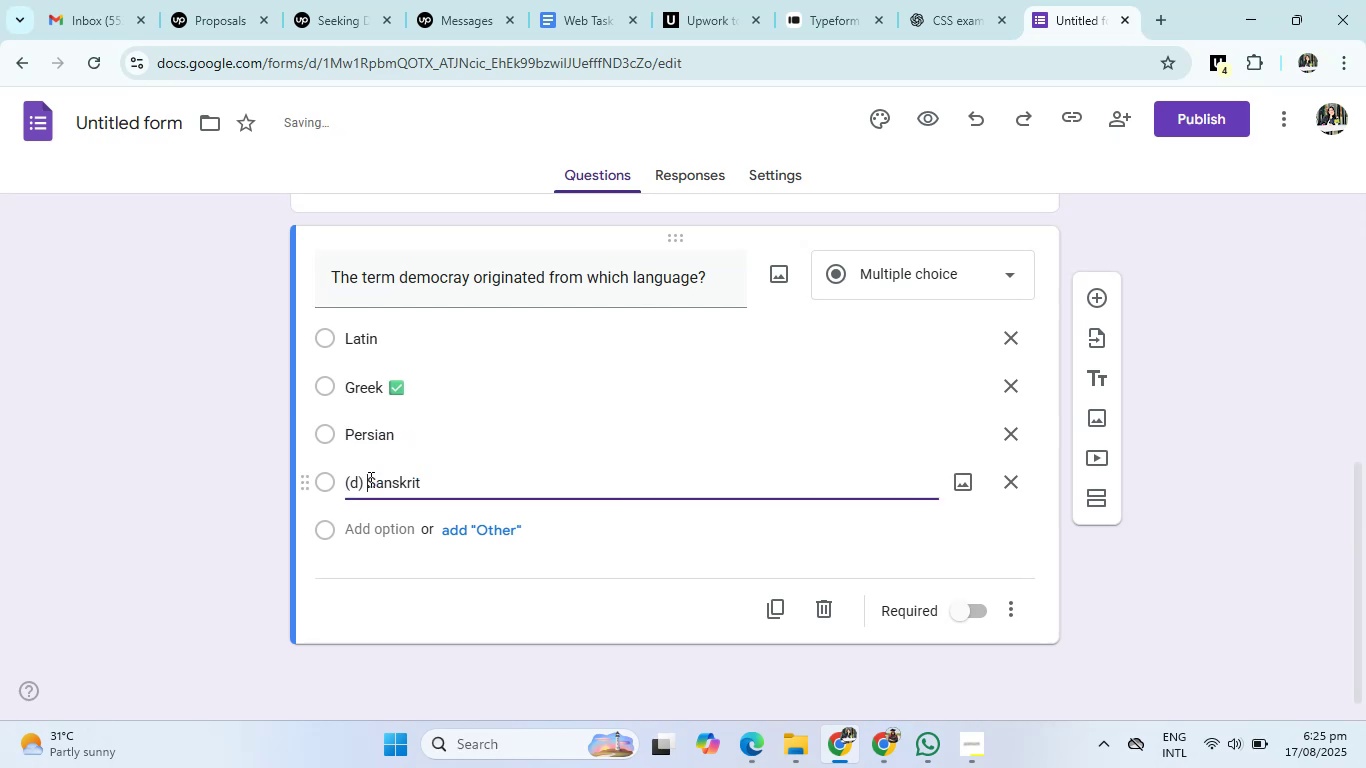 
key(Backspace)
 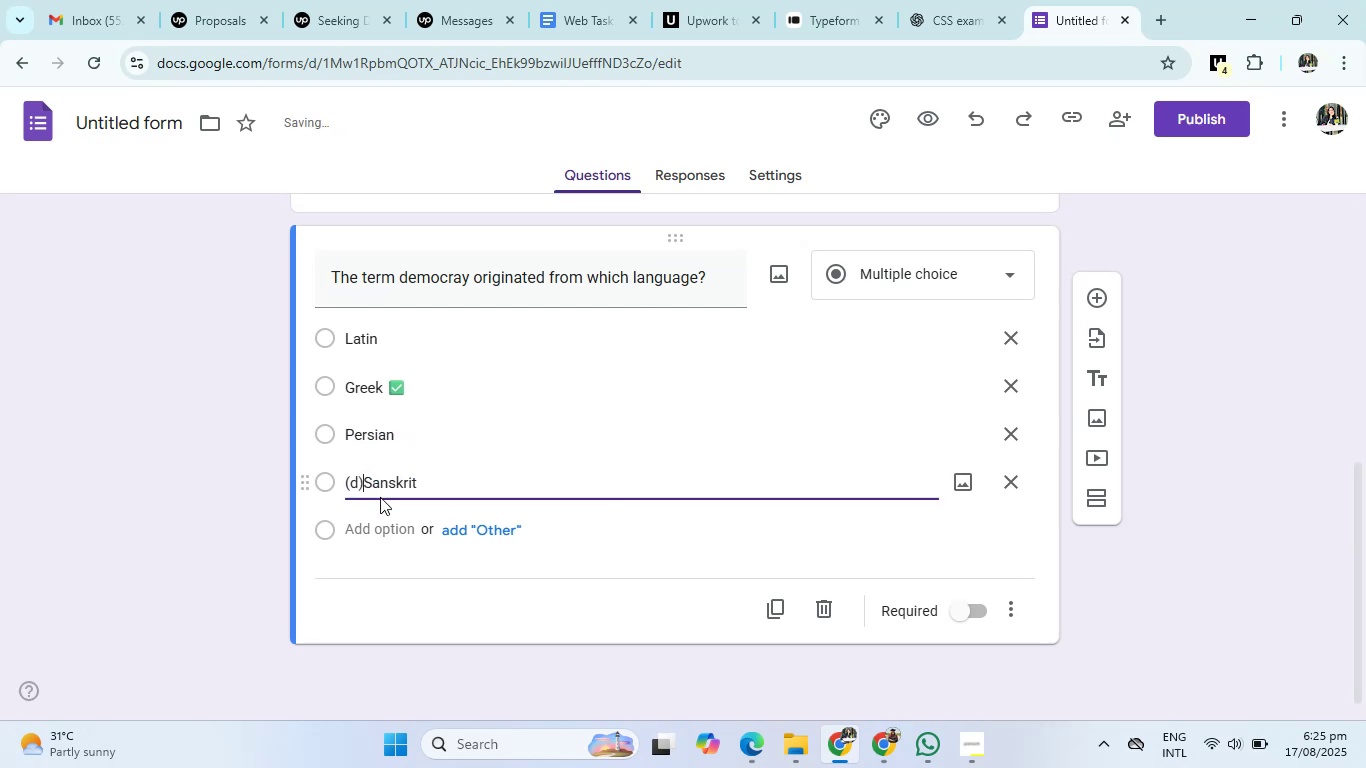 
key(Backspace)
 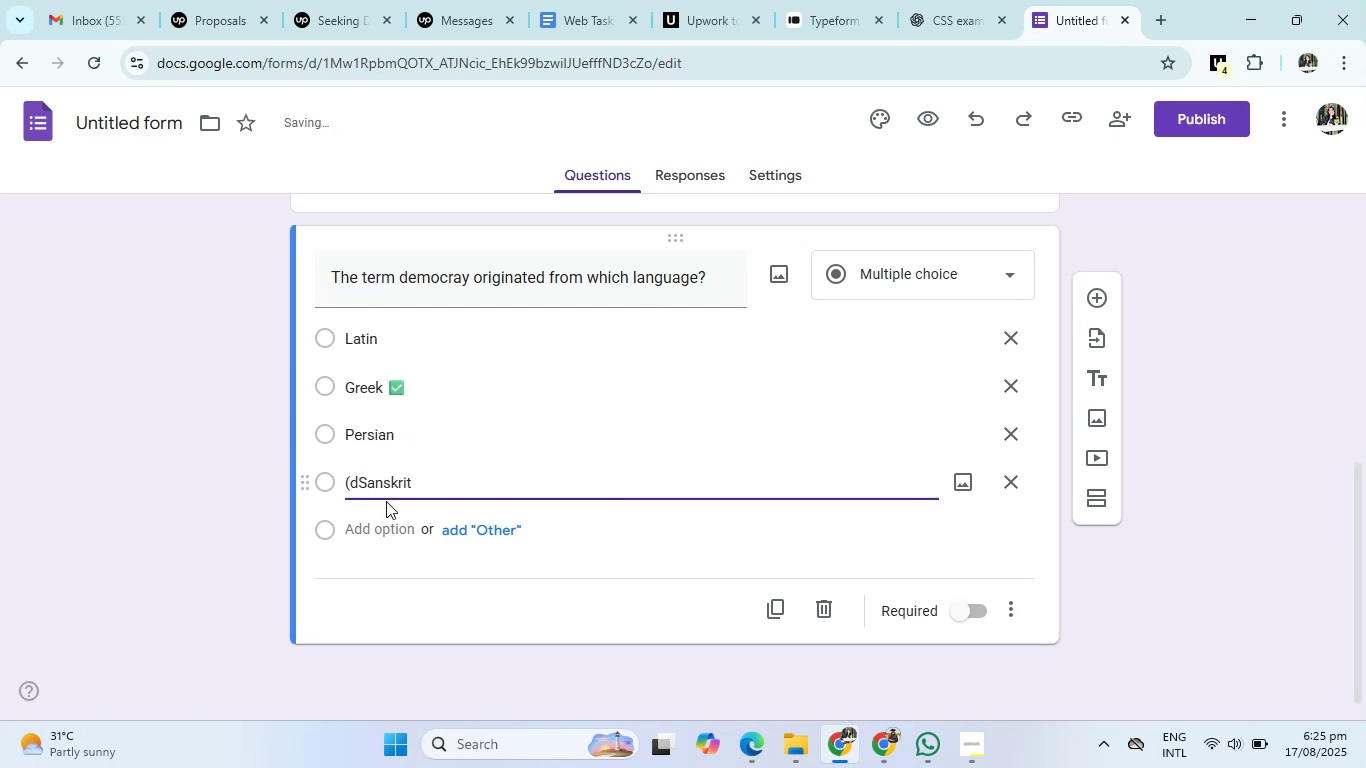 
key(Backspace)
 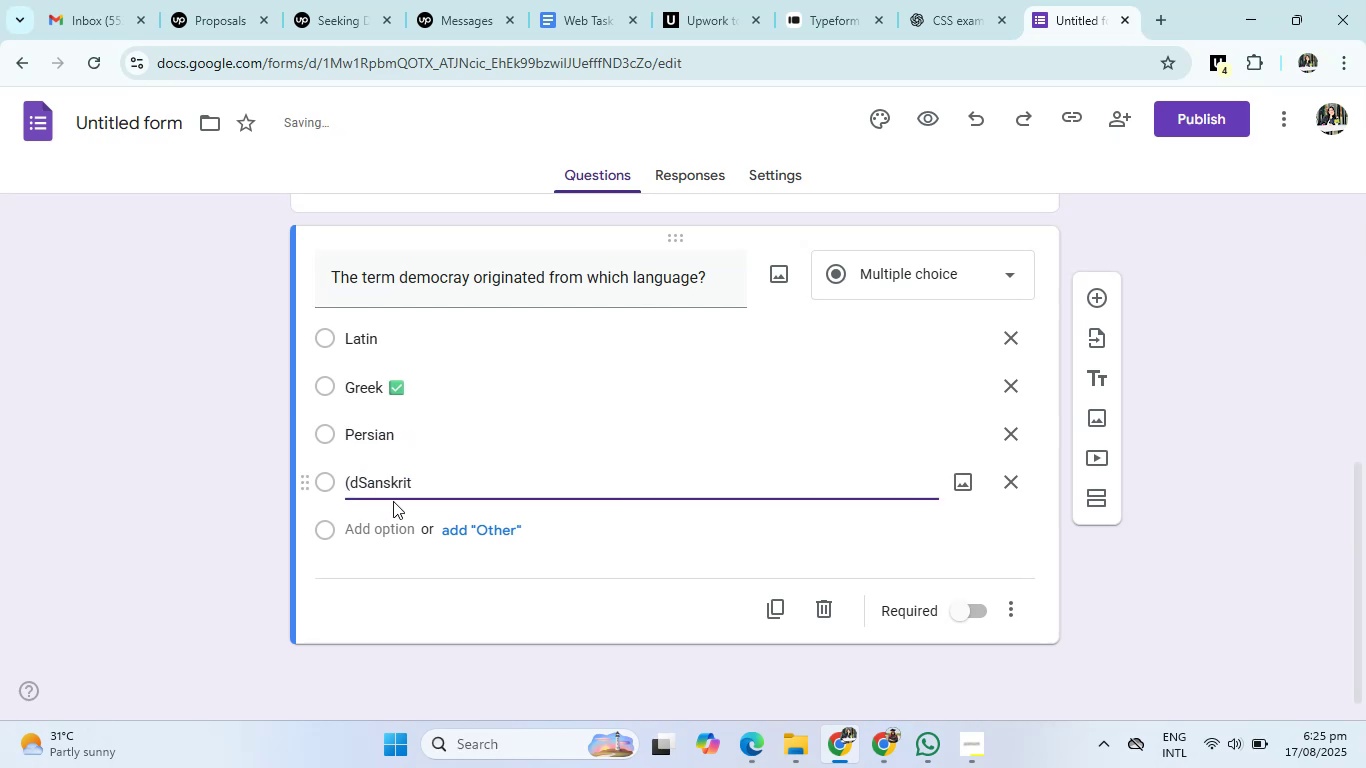 
key(Backspace)
 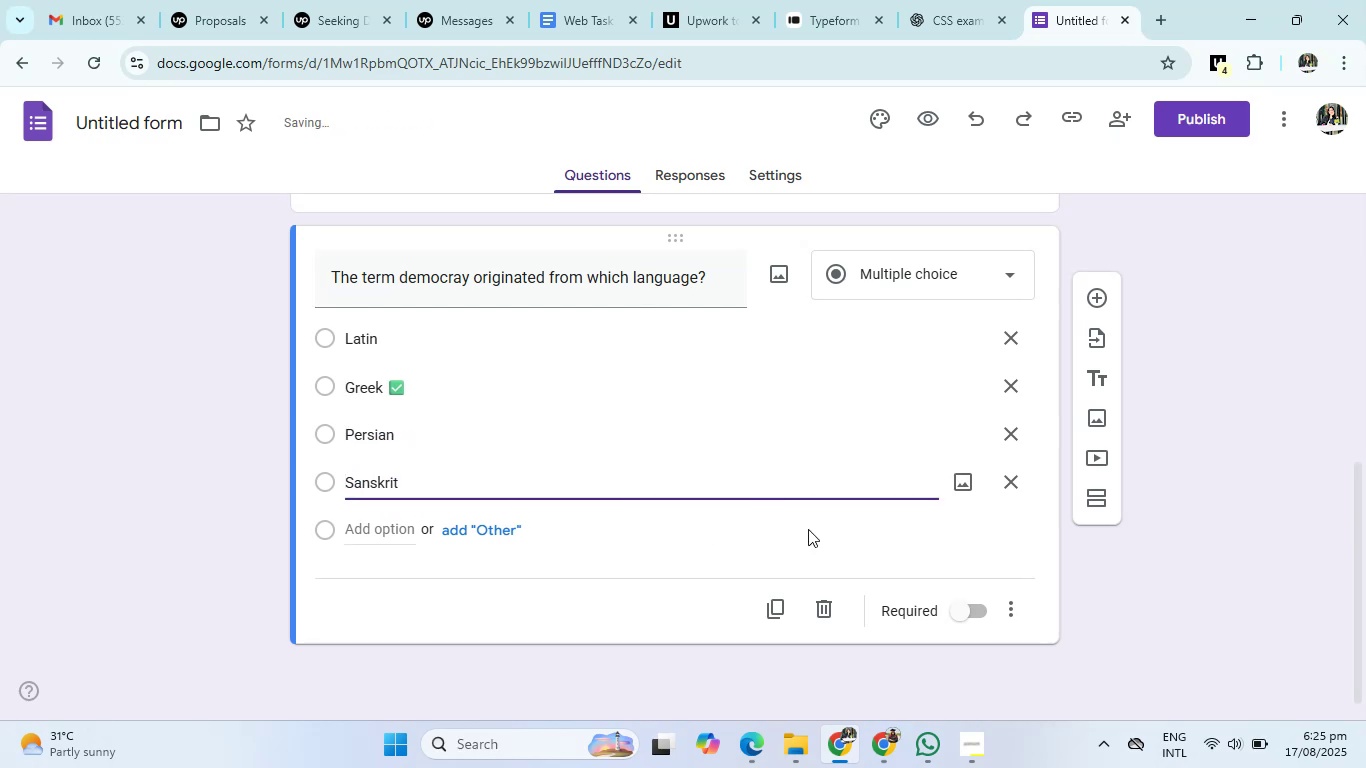 
left_click([1209, 563])
 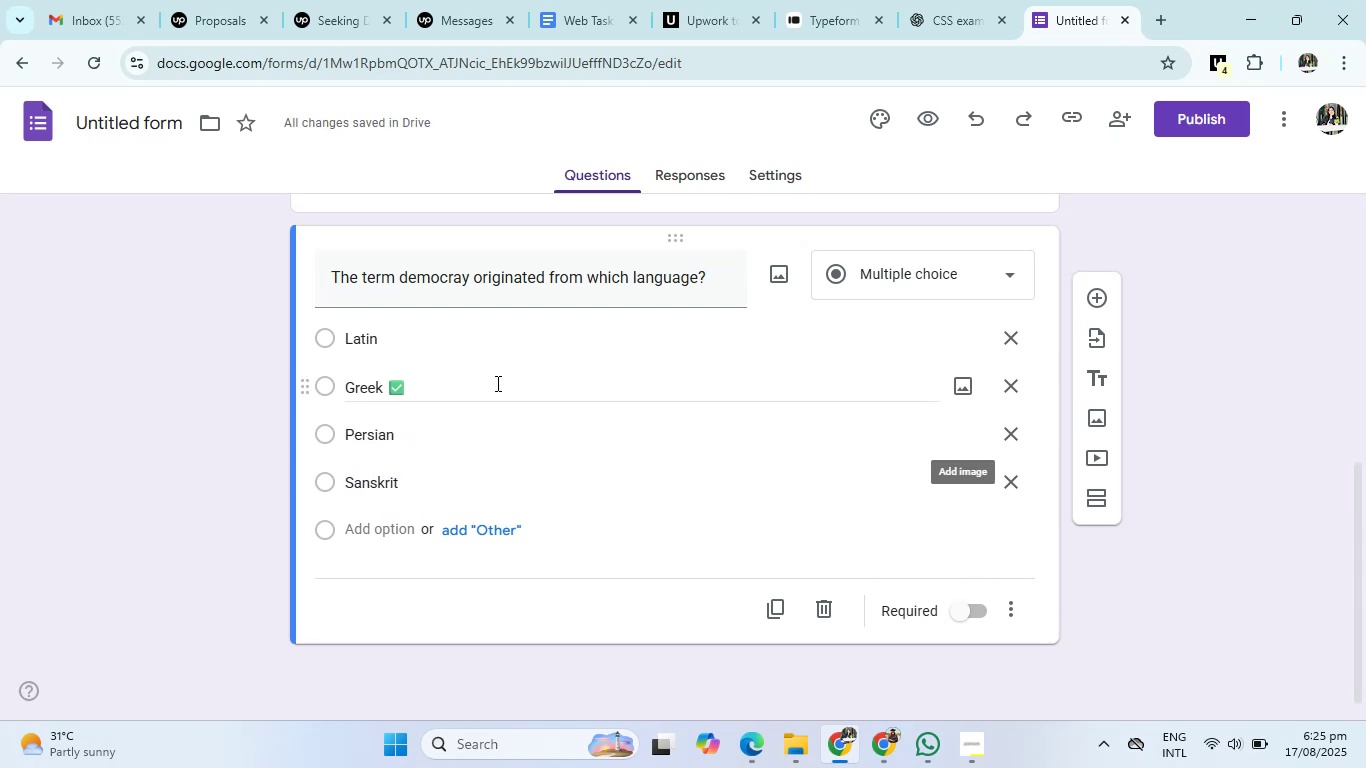 
left_click([429, 384])
 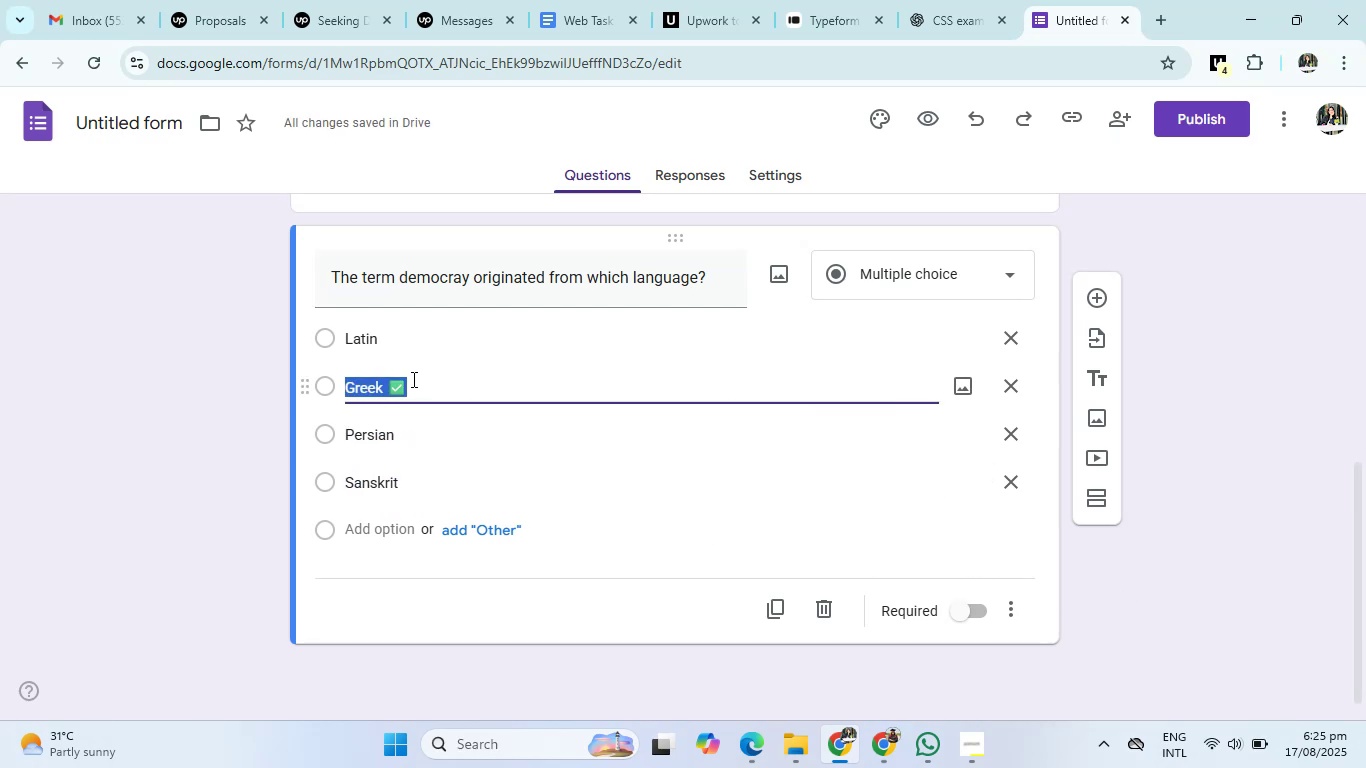 
left_click([412, 379])
 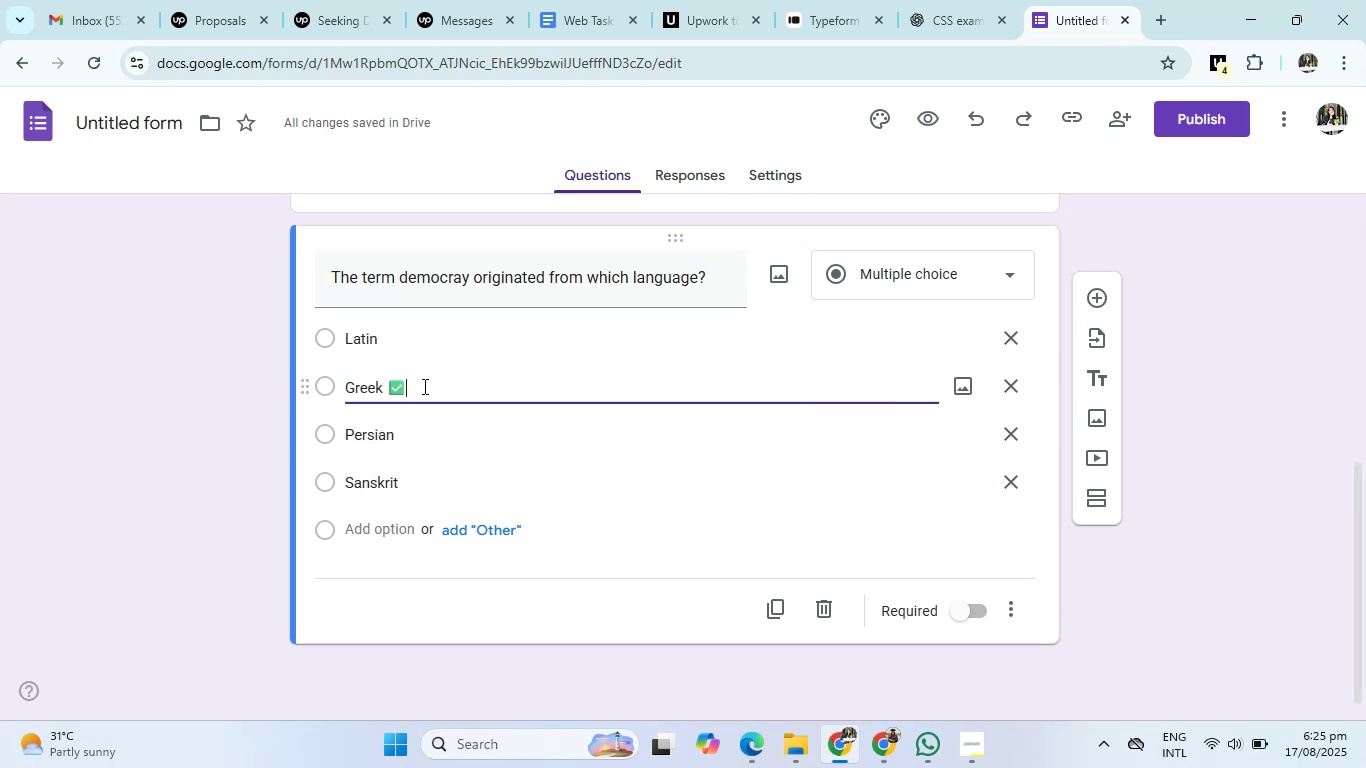 
key(Backspace)
 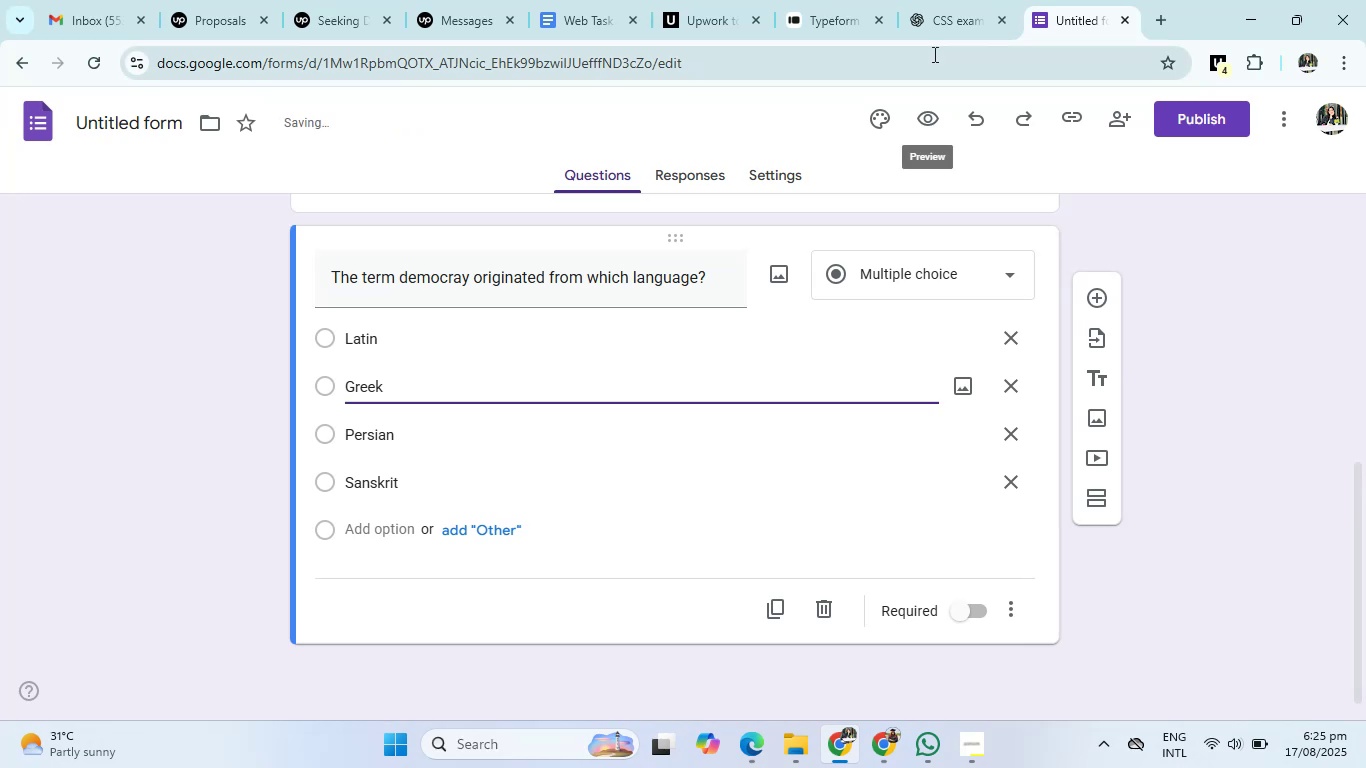 
left_click([927, 23])
 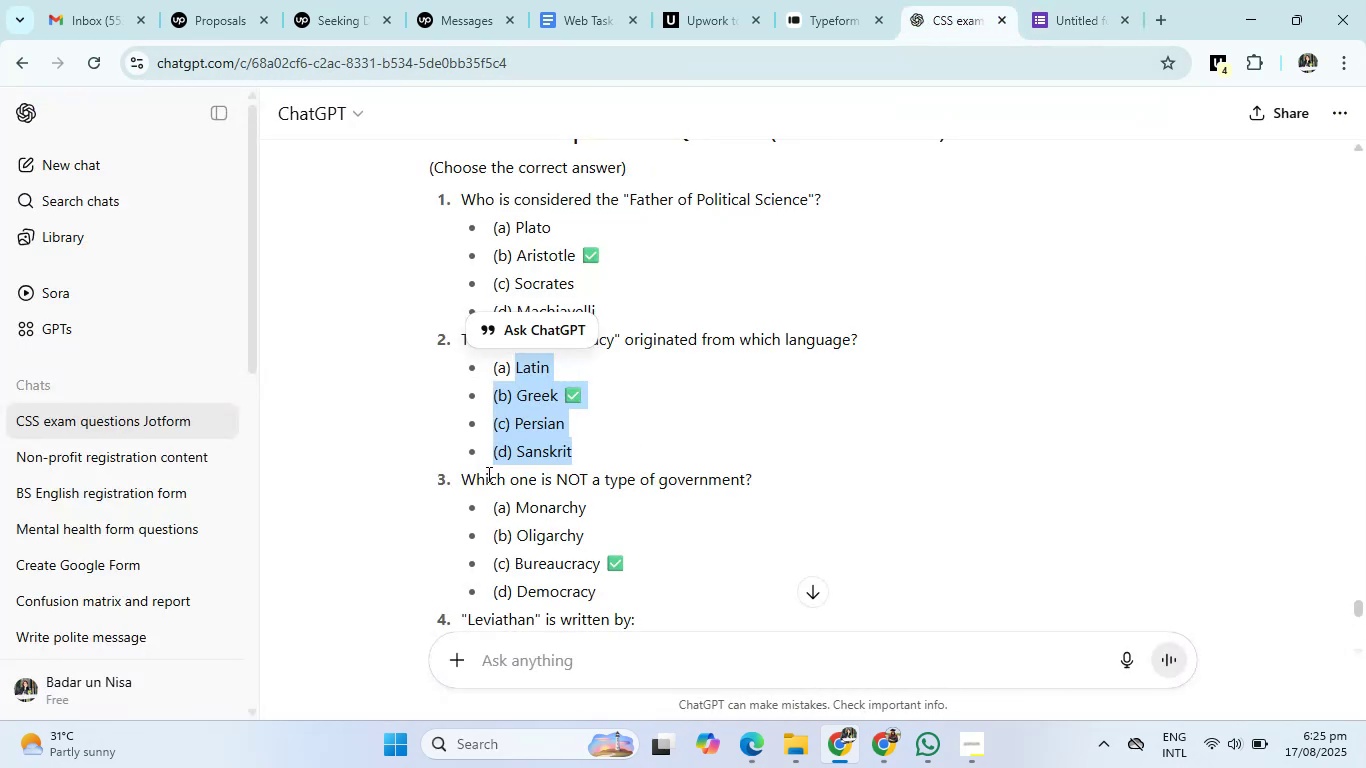 
left_click_drag(start_coordinate=[465, 479], to_coordinate=[818, 480])
 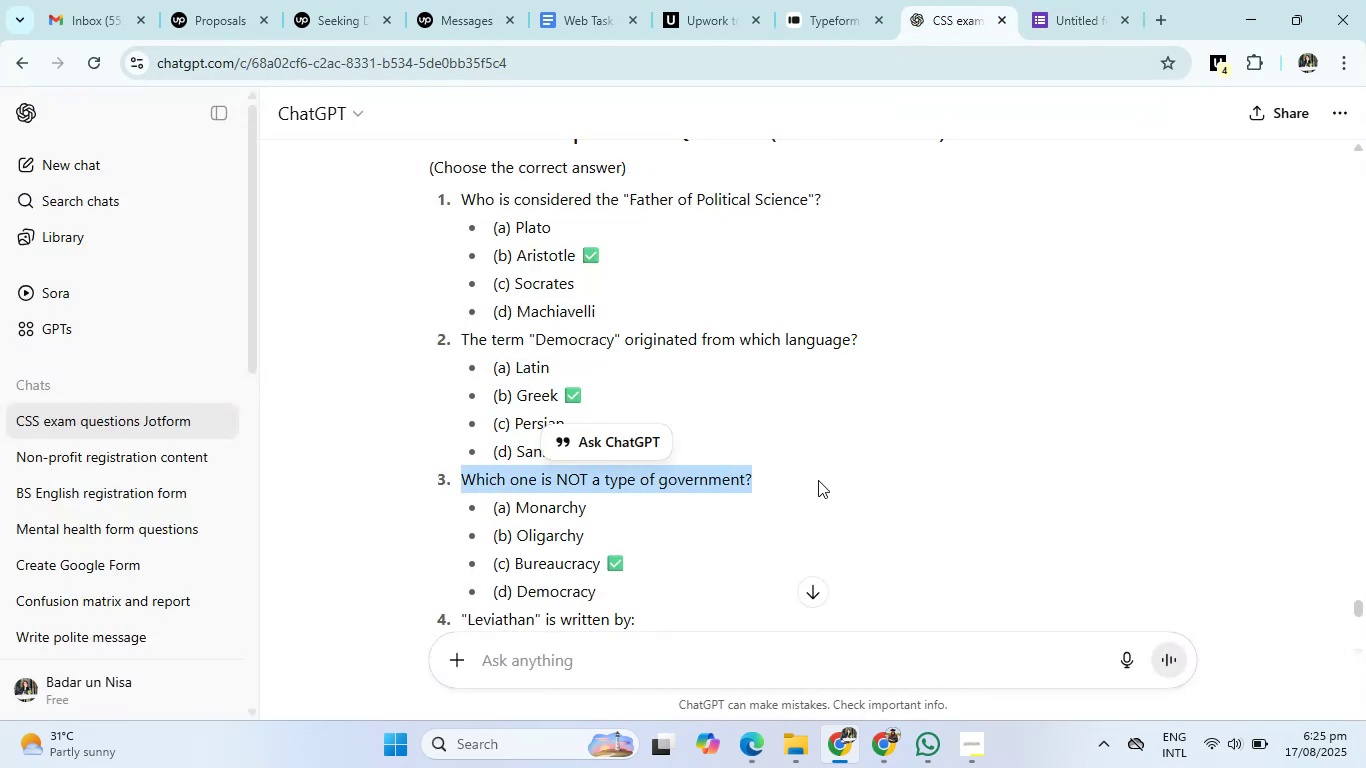 
left_click([1076, 0])
 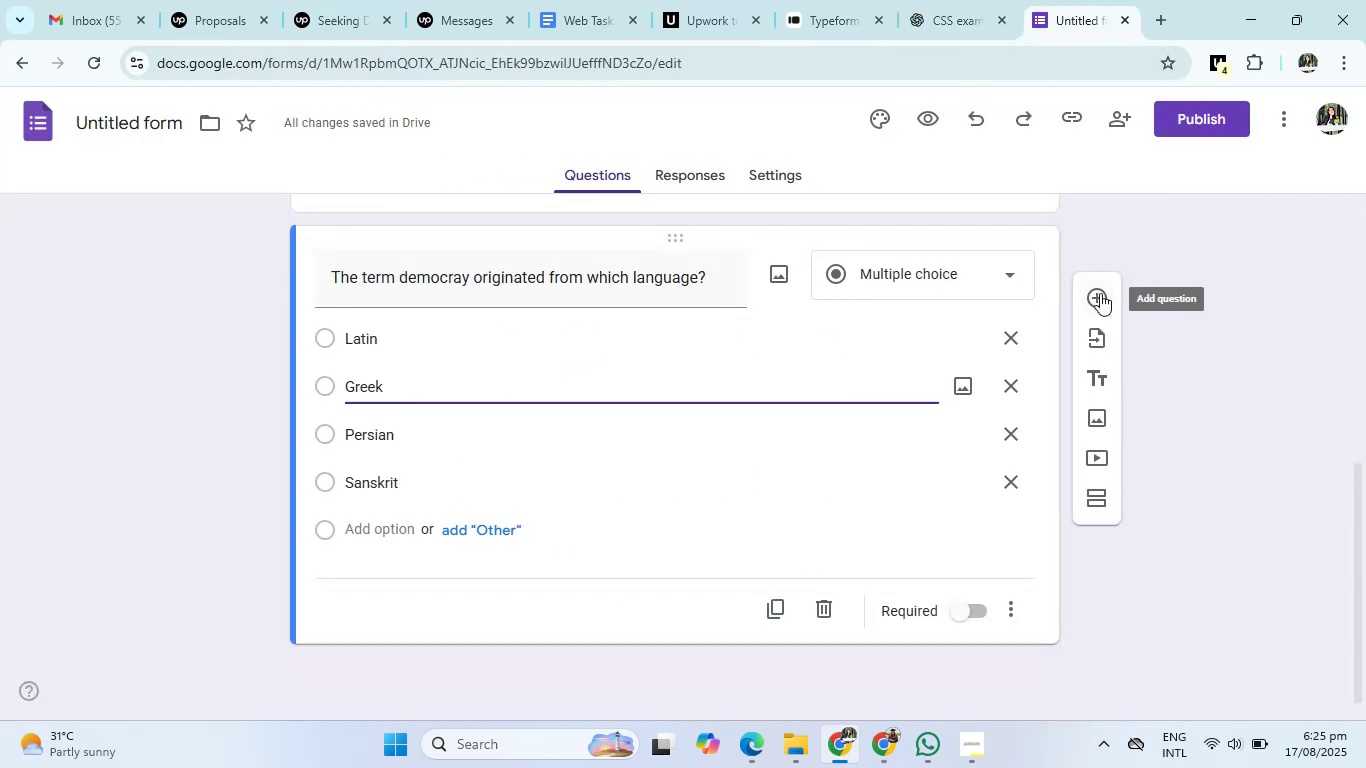 
left_click([1100, 293])
 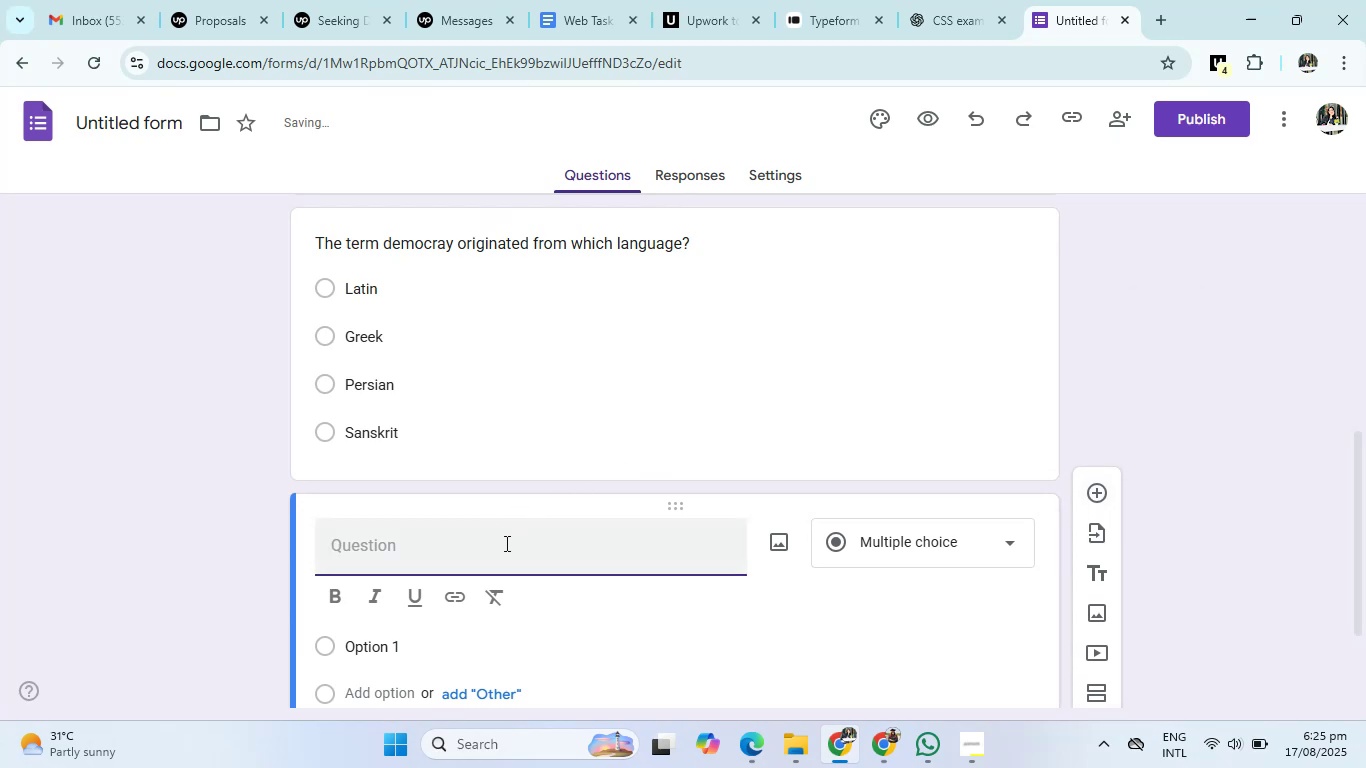 
type(Which one is not a type of Government?)
 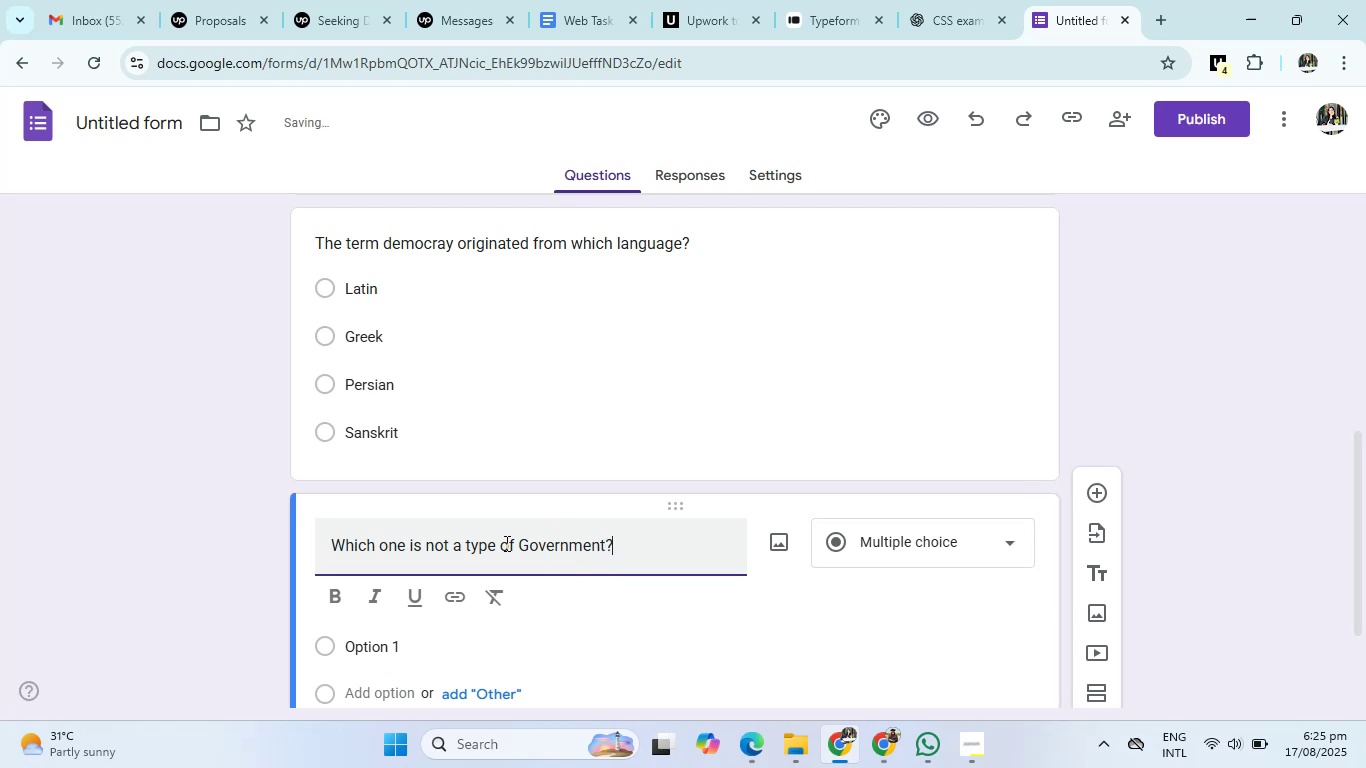 
left_click([954, 0])
 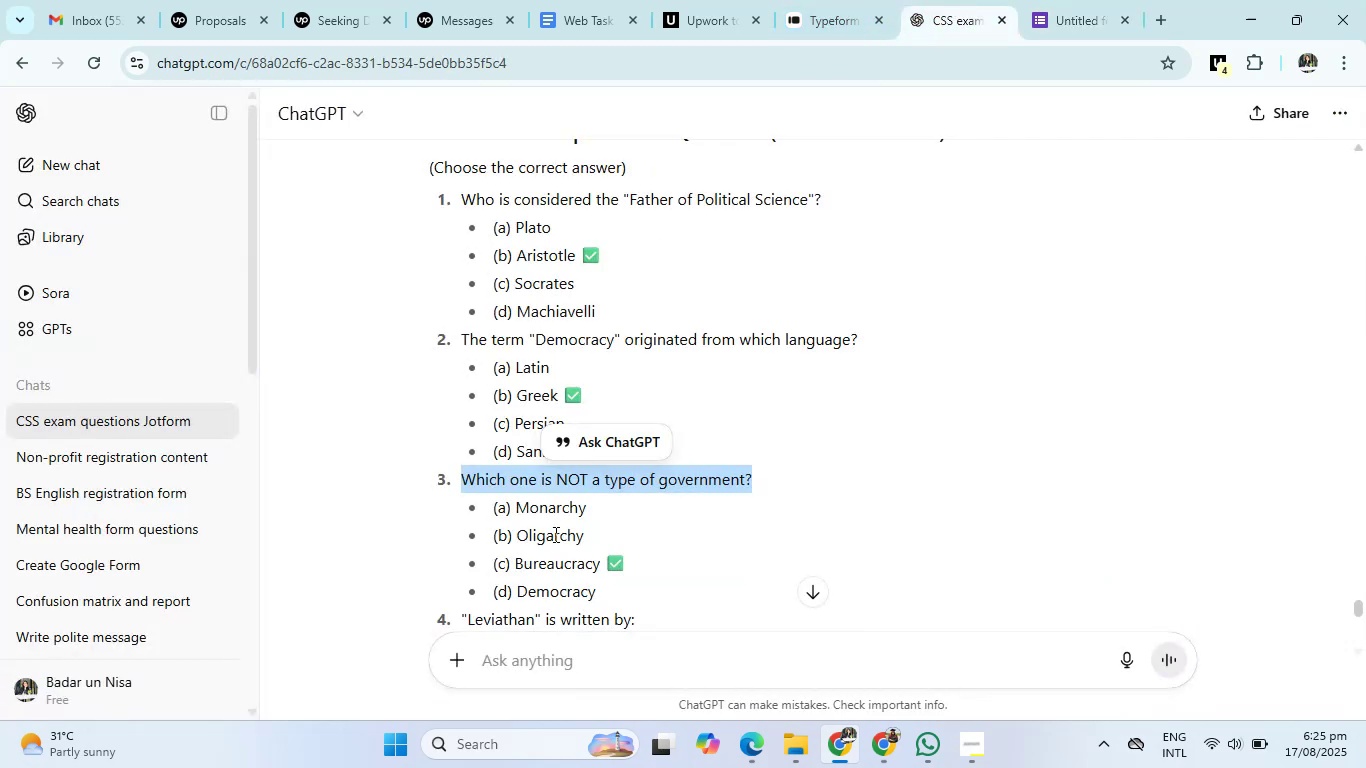 
scroll: coordinate [549, 551], scroll_direction: down, amount: 1.0
 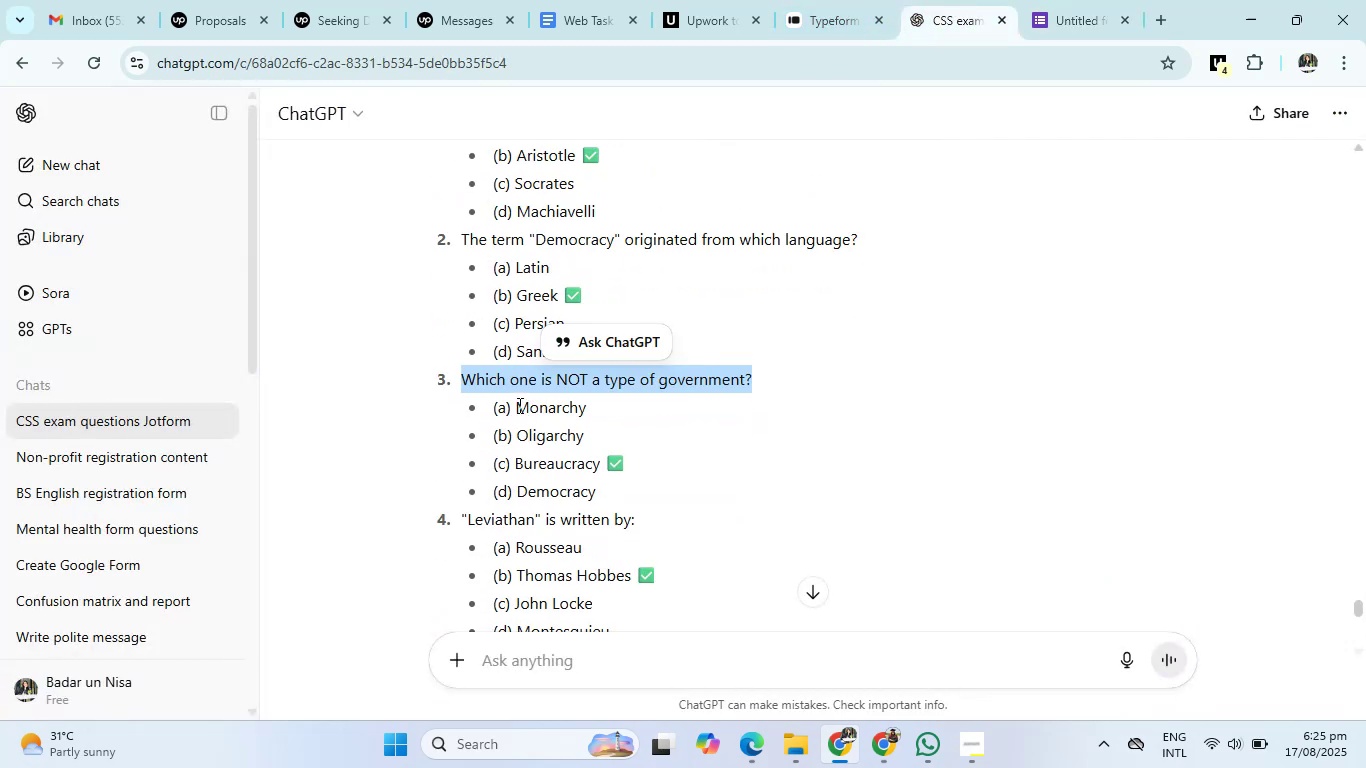 
left_click_drag(start_coordinate=[515, 403], to_coordinate=[634, 486])
 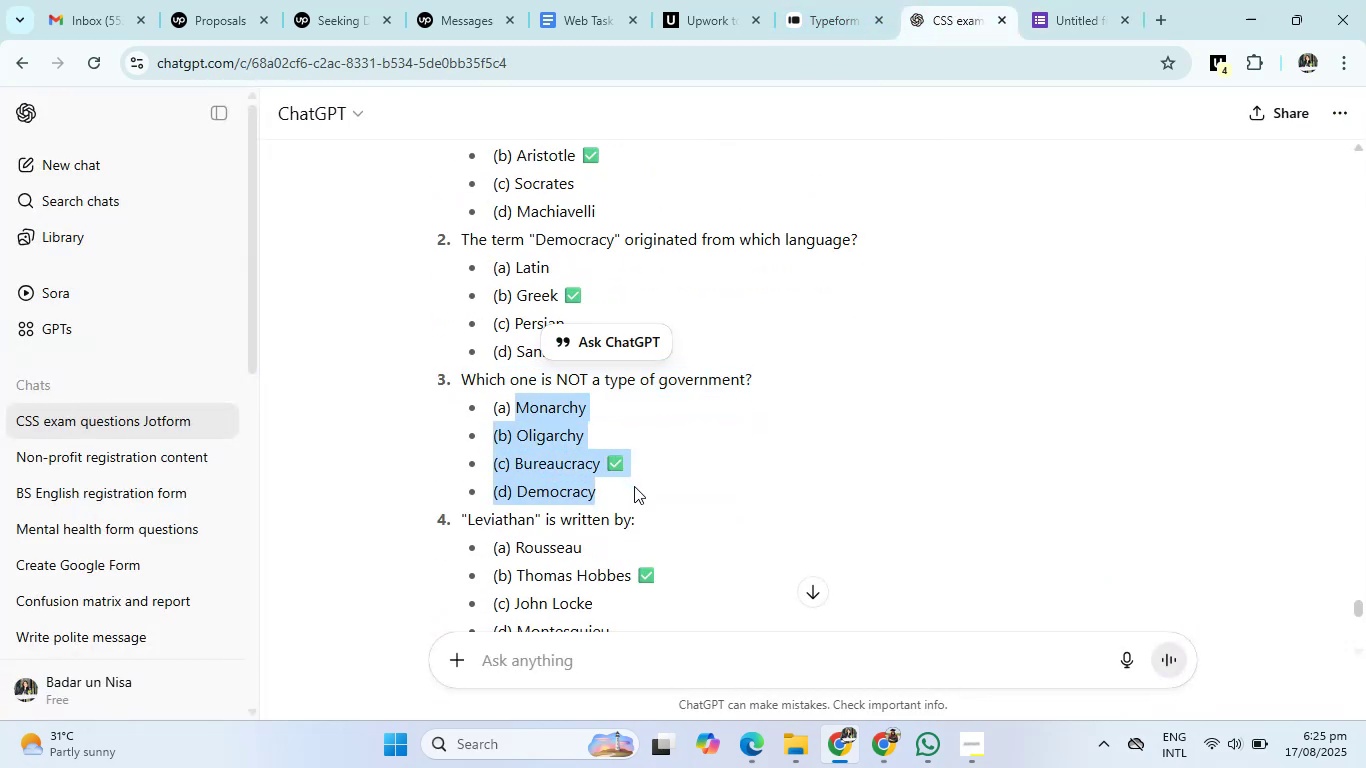 
key(Control+C)
 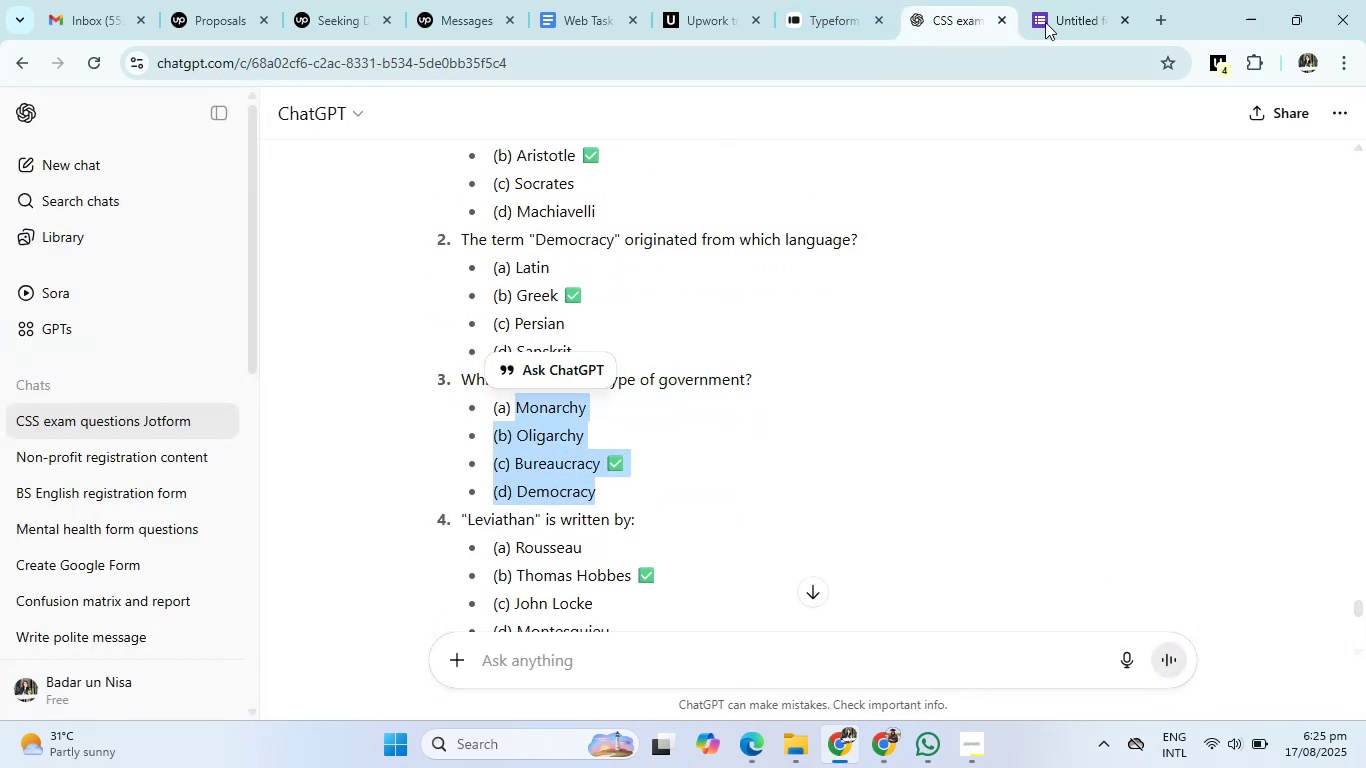 
left_click([1056, 4])
 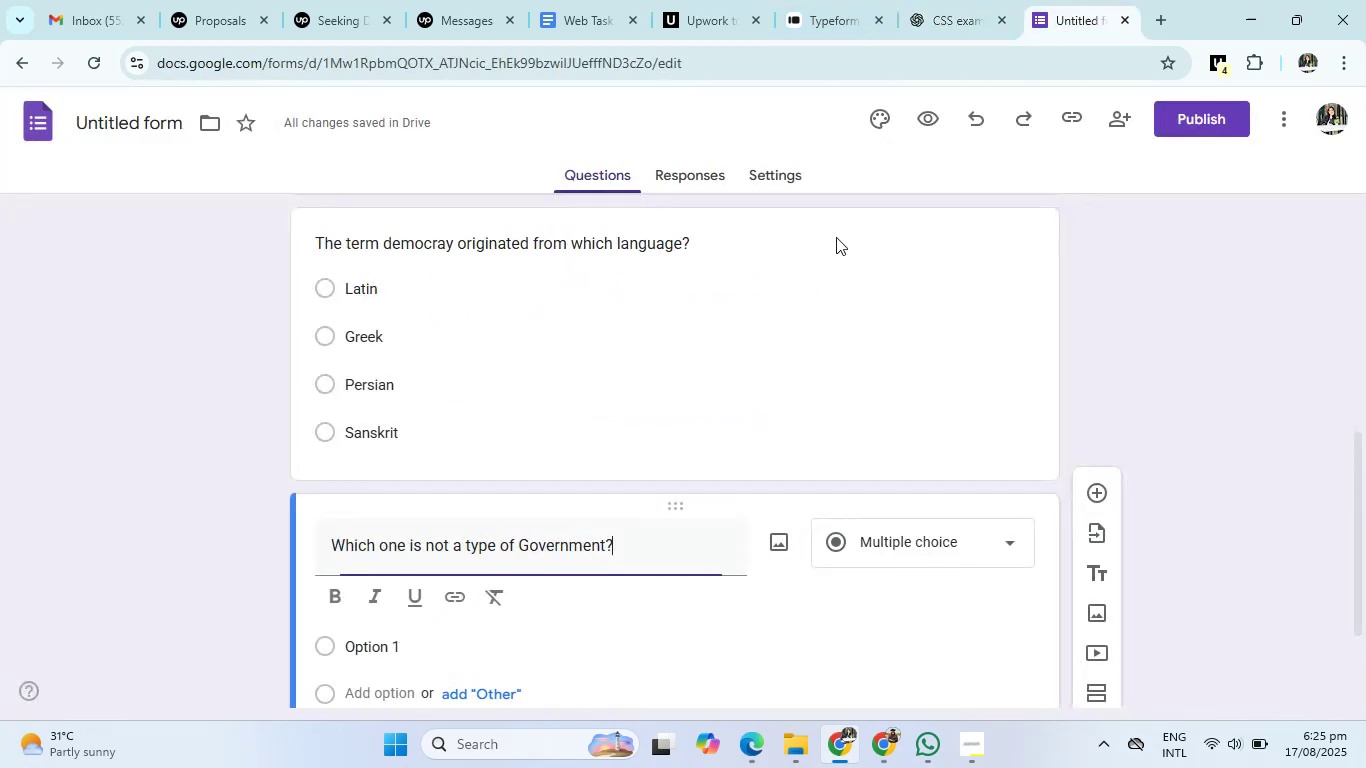 
scroll: coordinate [558, 410], scroll_direction: down, amount: 2.0
 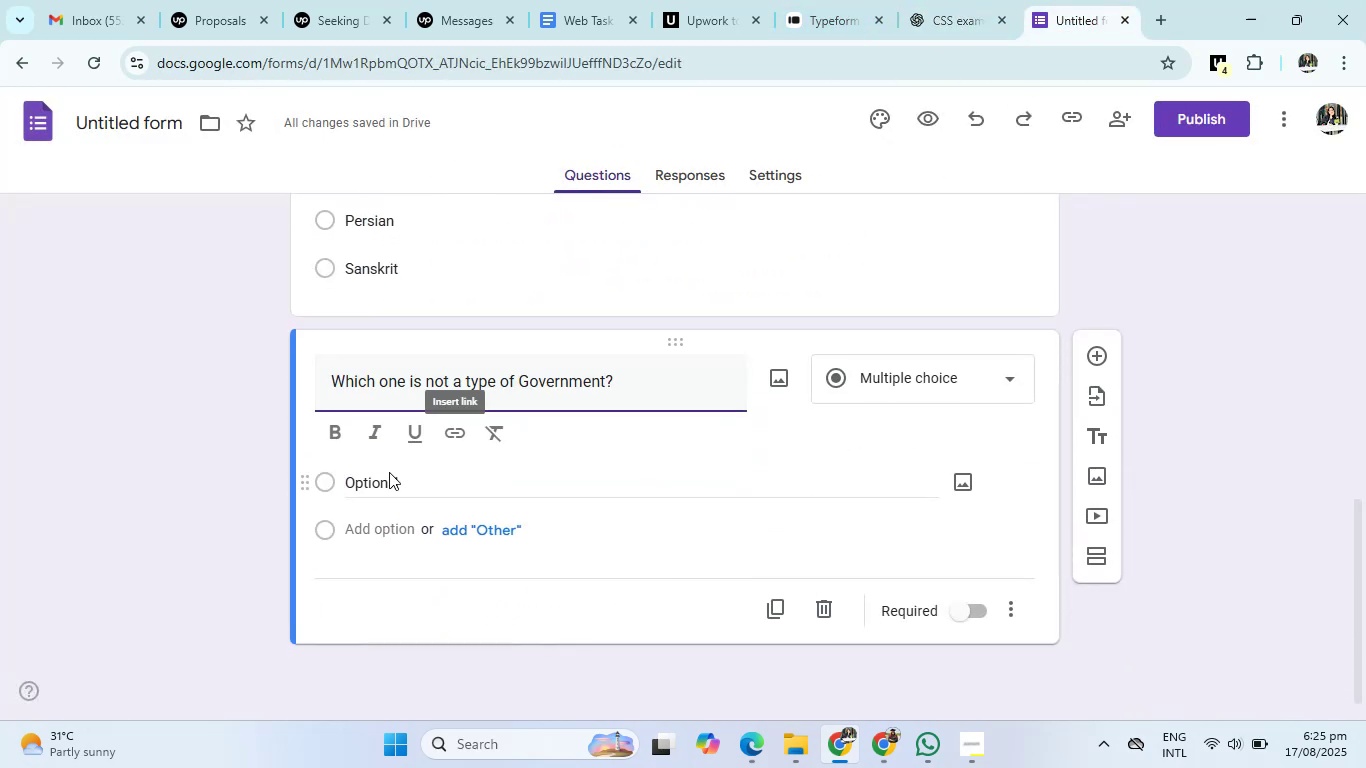 
left_click([375, 481])
 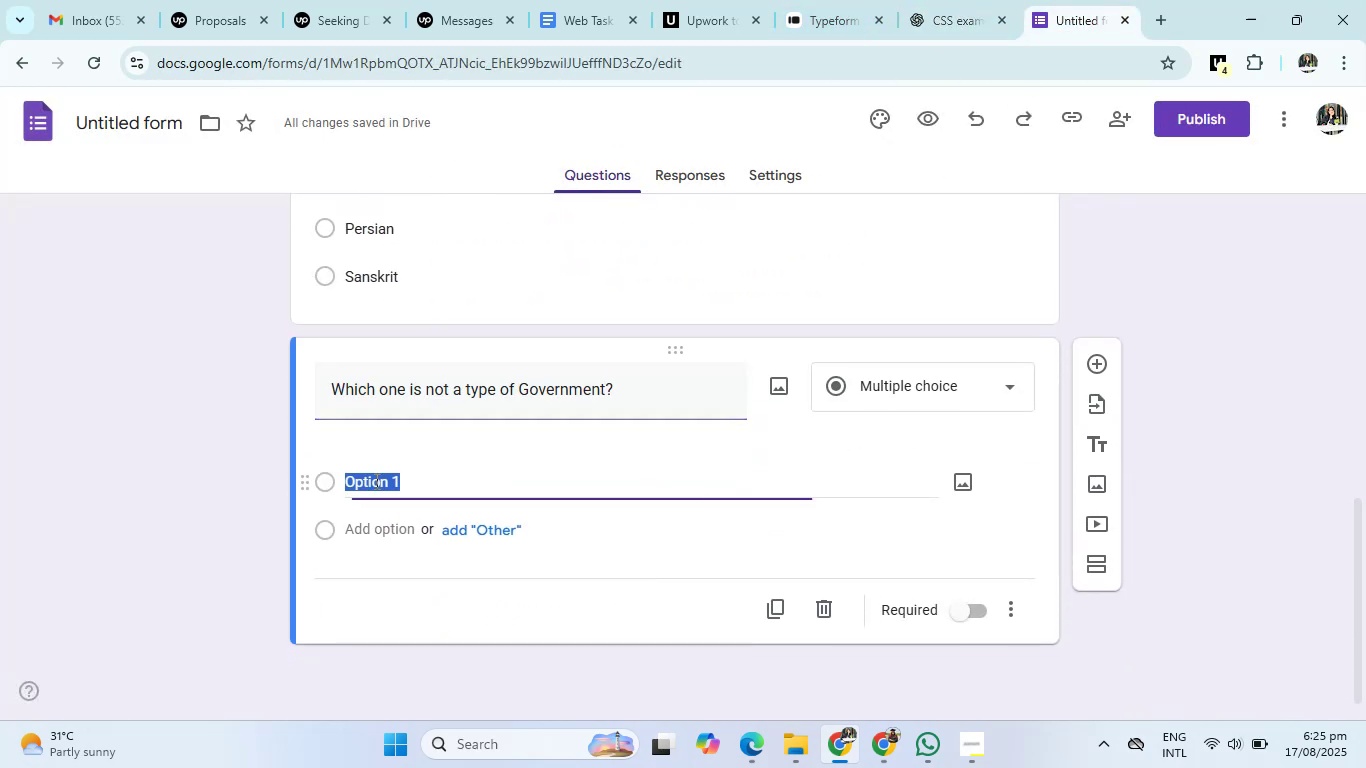 
key(Control+V)
 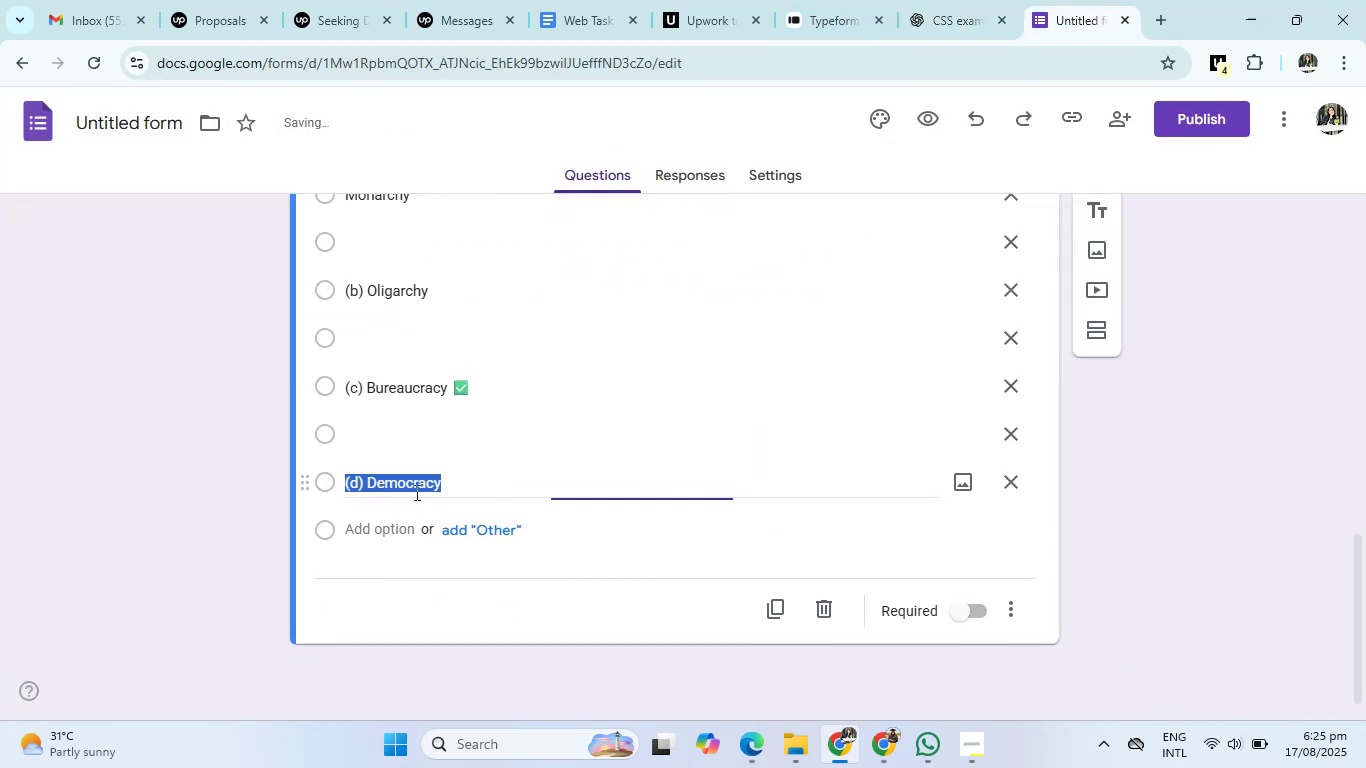 
scroll: coordinate [660, 490], scroll_direction: up, amount: 1.0
 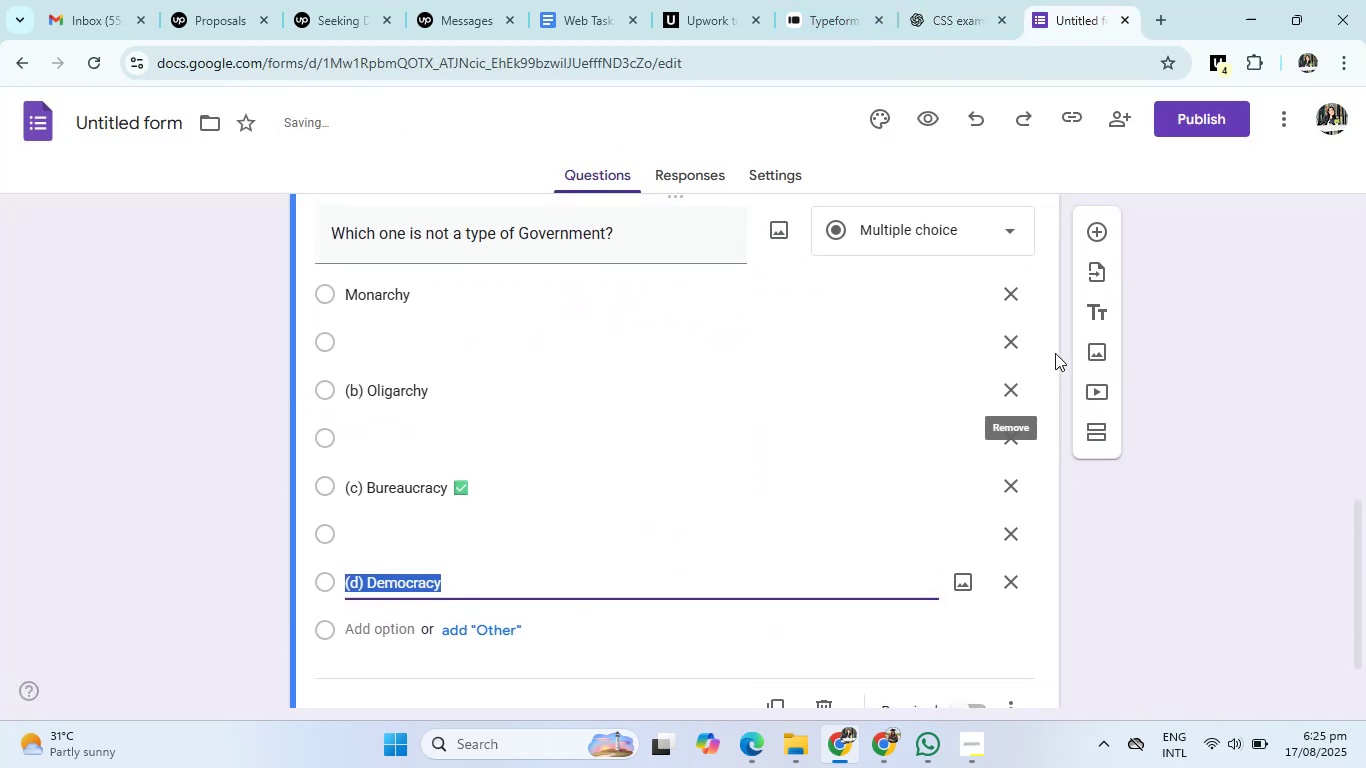 
left_click([1007, 343])
 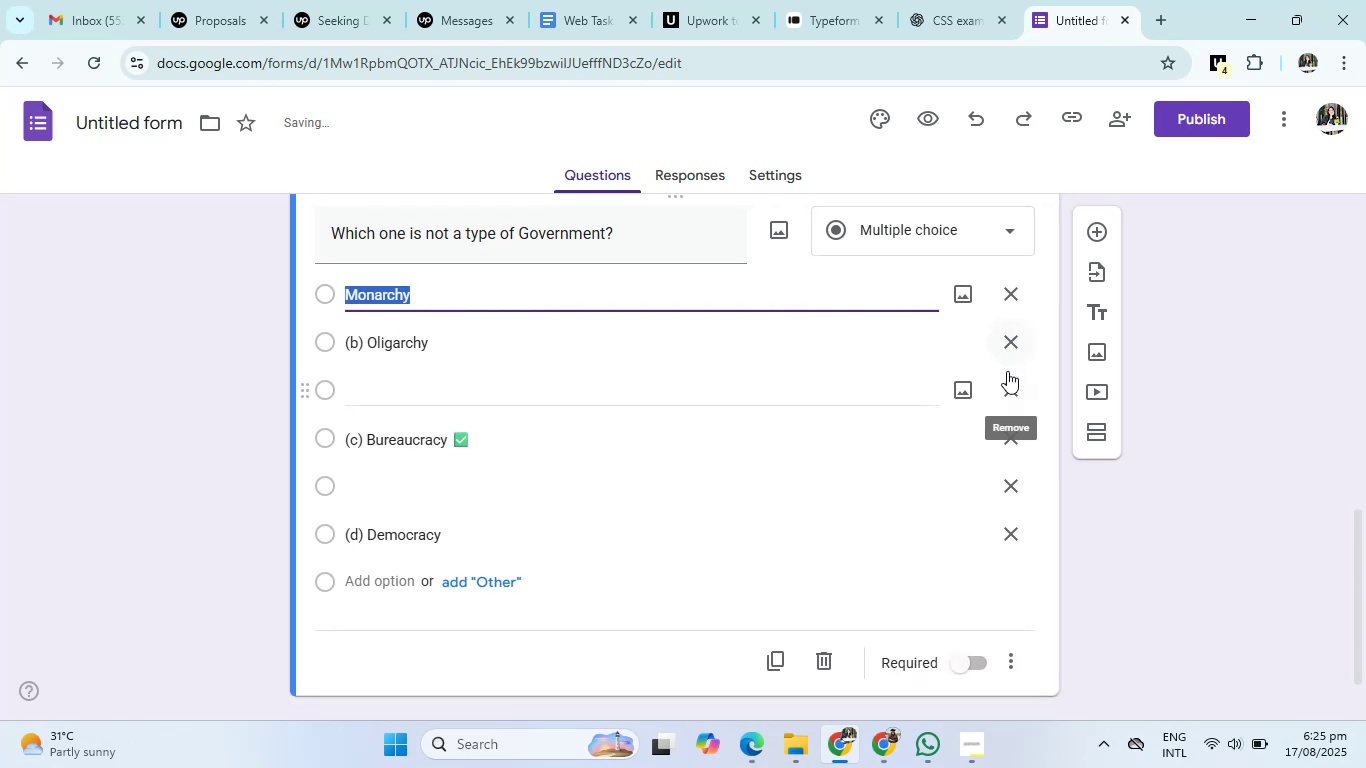 
left_click([1007, 383])
 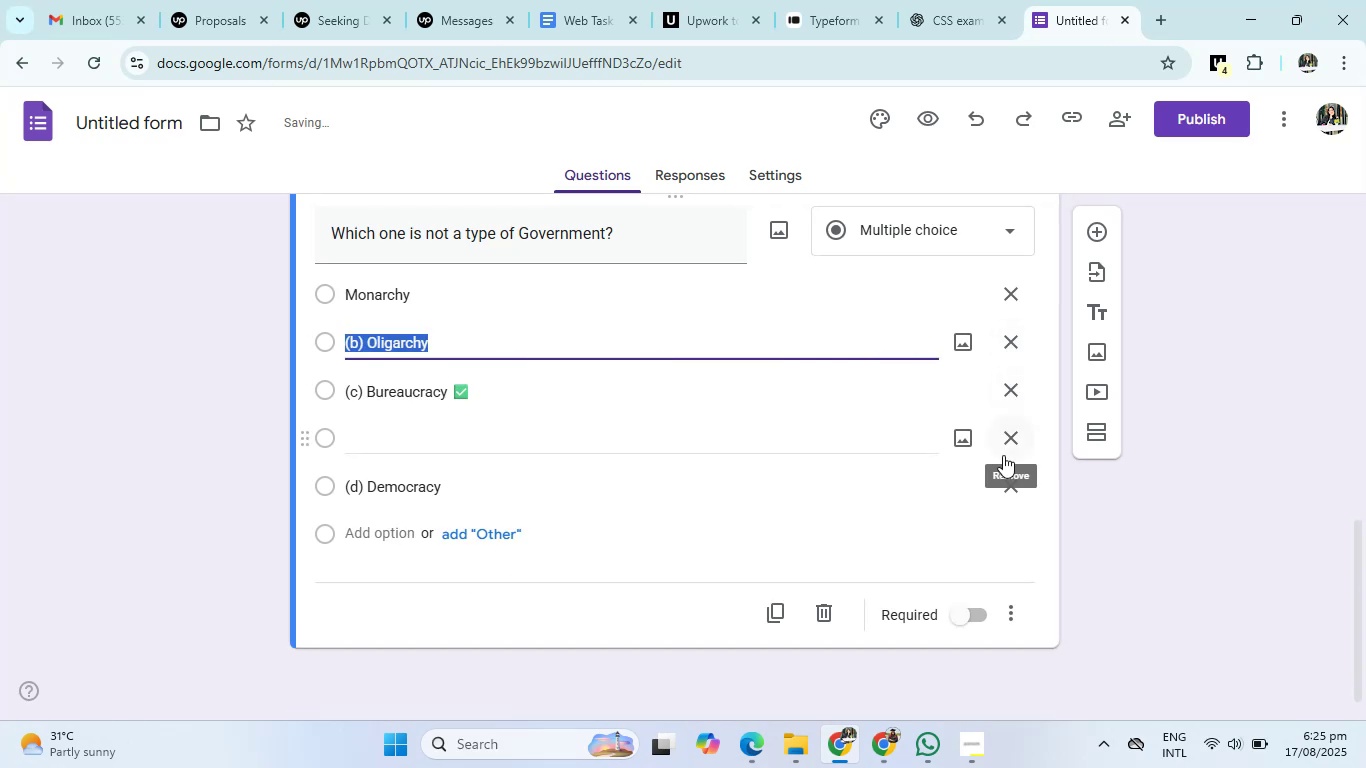 
left_click([1007, 448])
 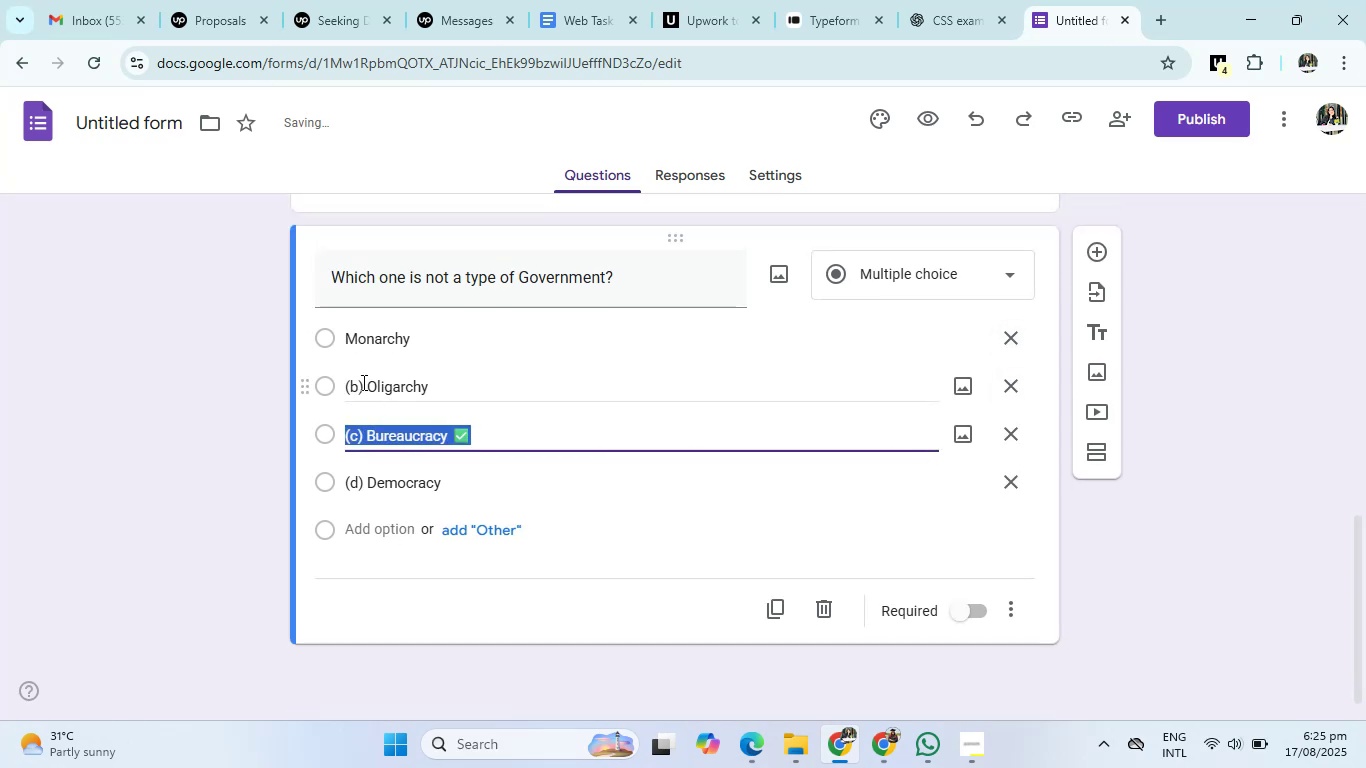 
left_click([362, 382])
 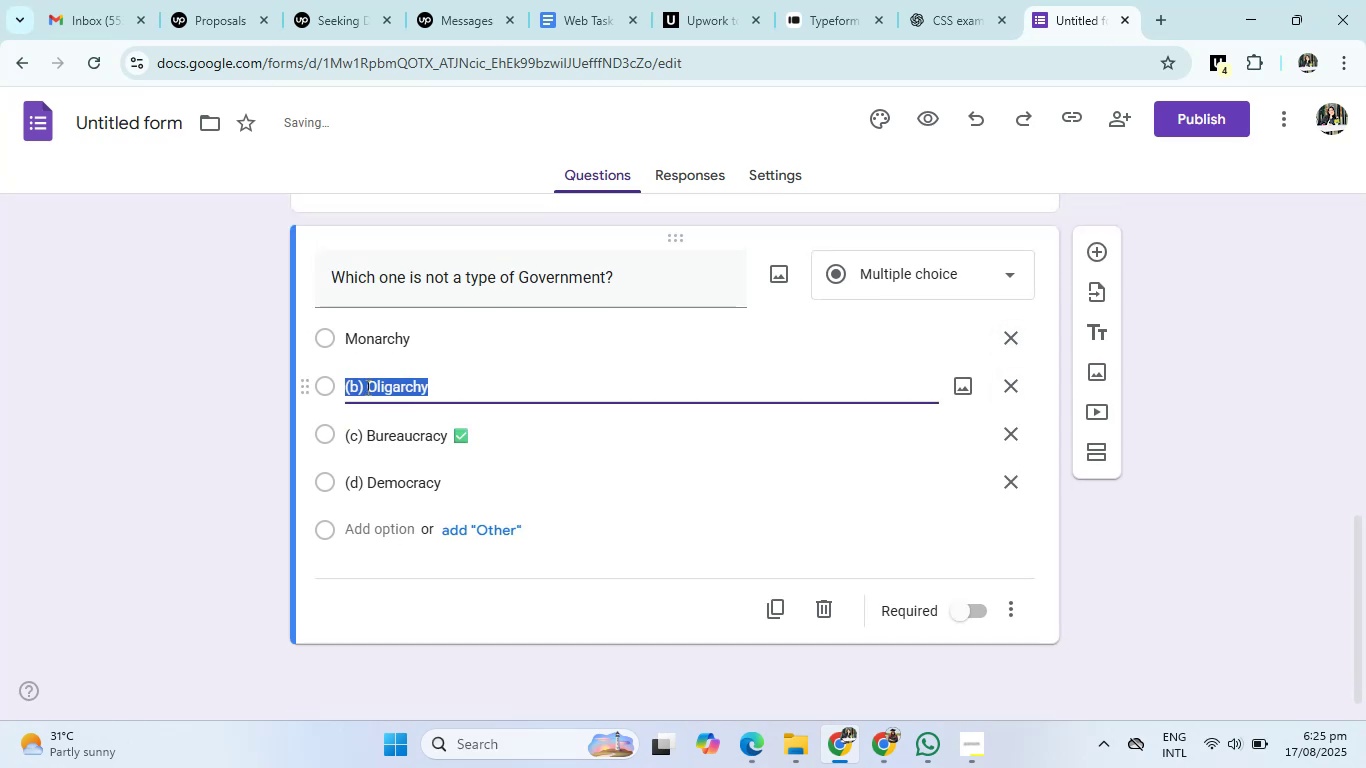 
left_click([370, 390])
 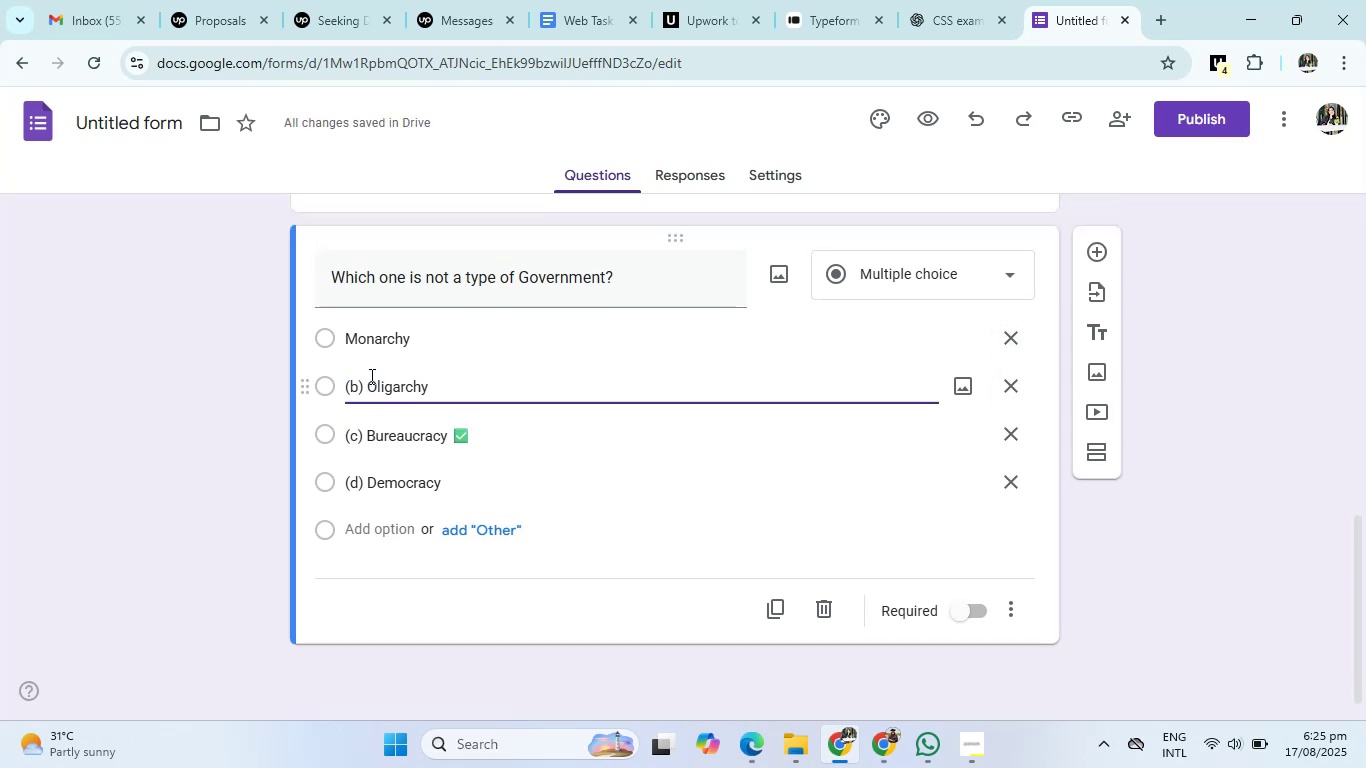 
key(Backspace)
 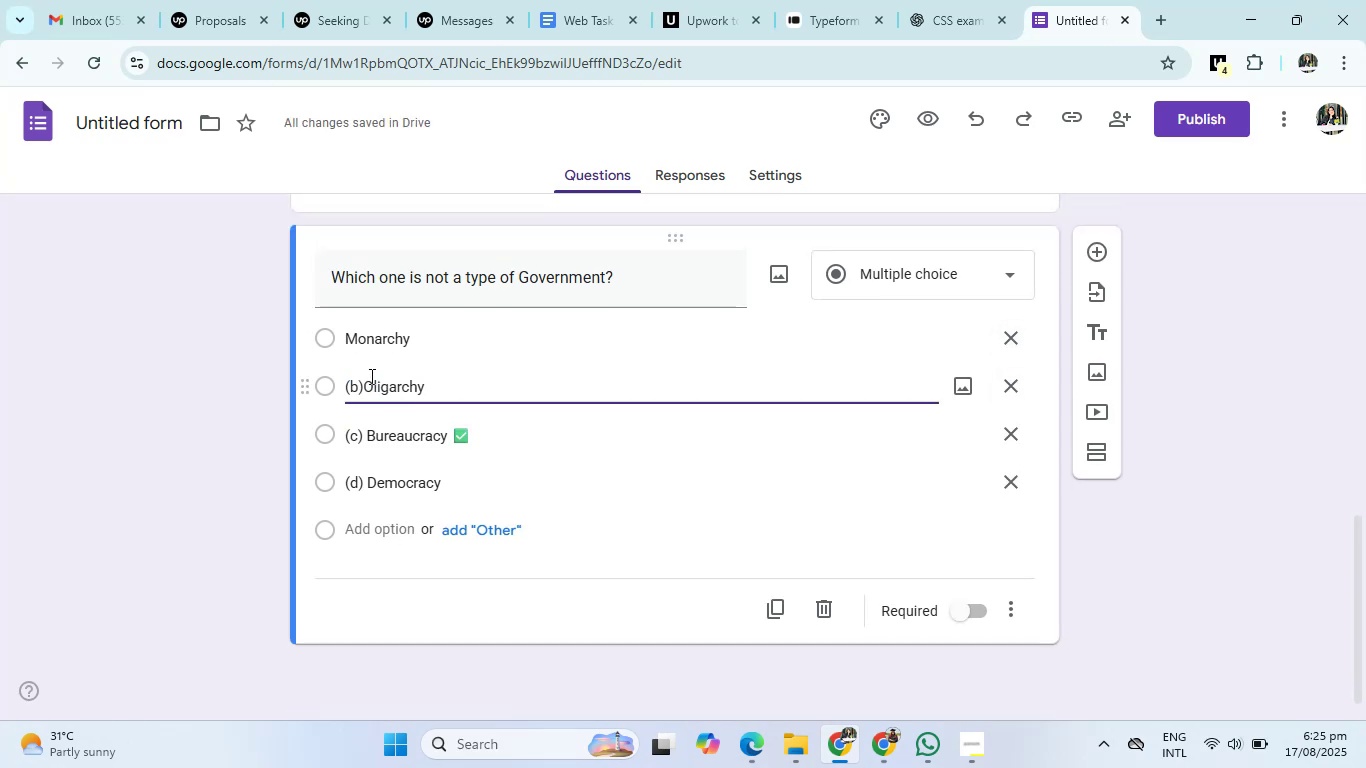 
key(Backspace)
 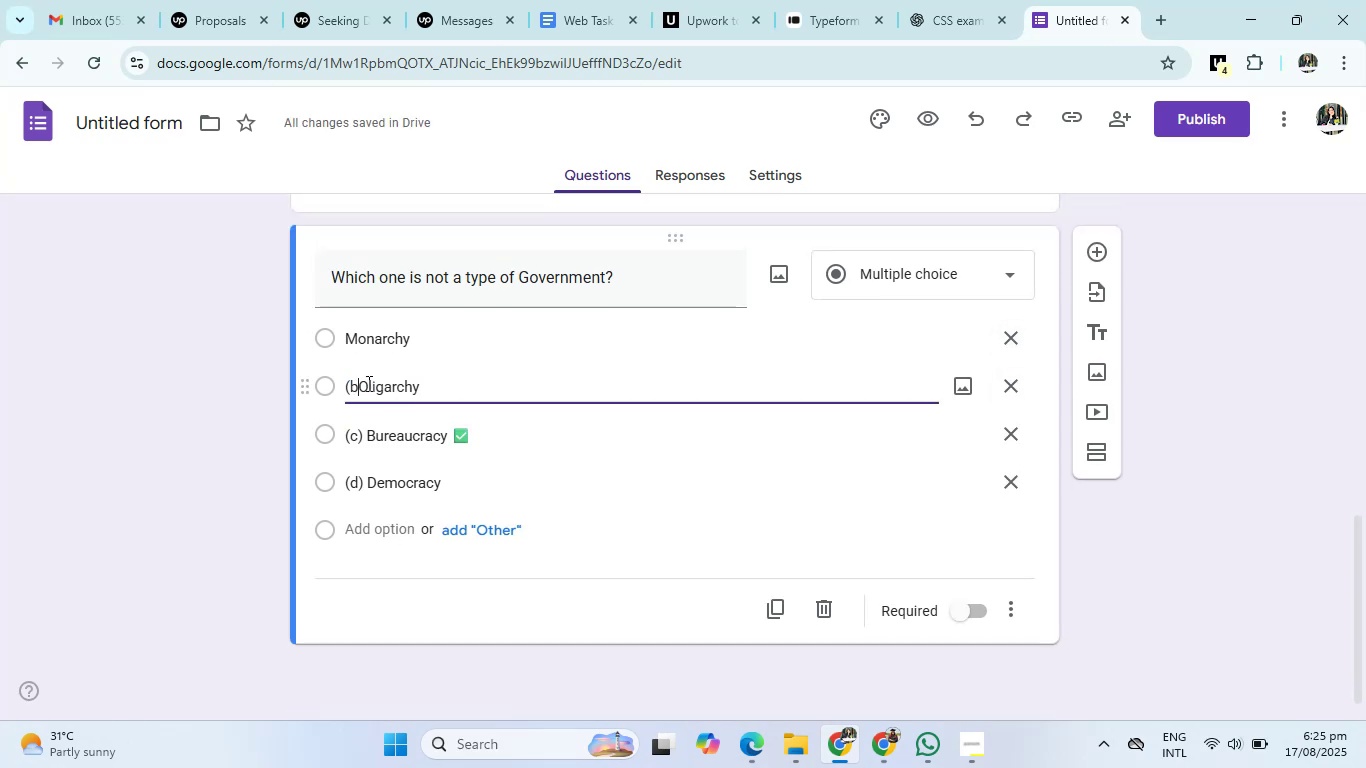 
key(Backspace)
 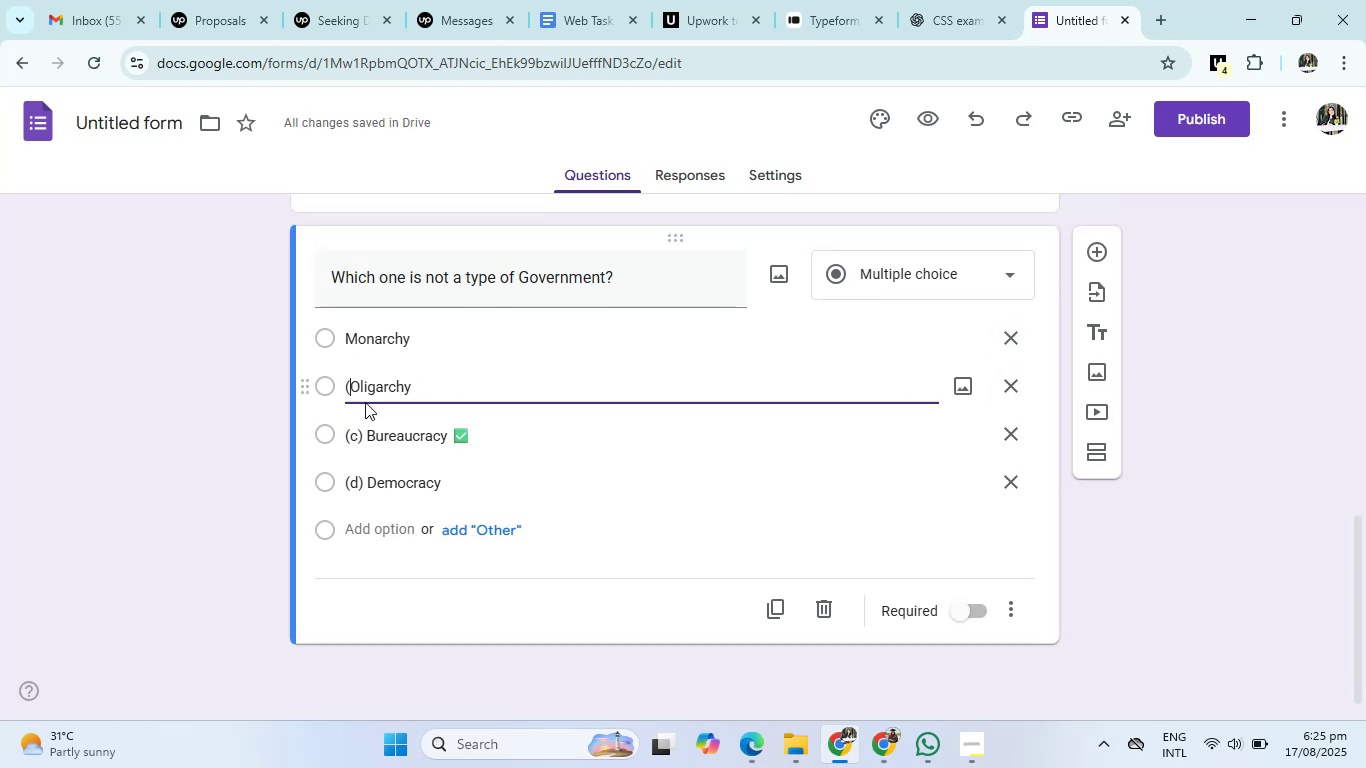 
key(Backspace)
 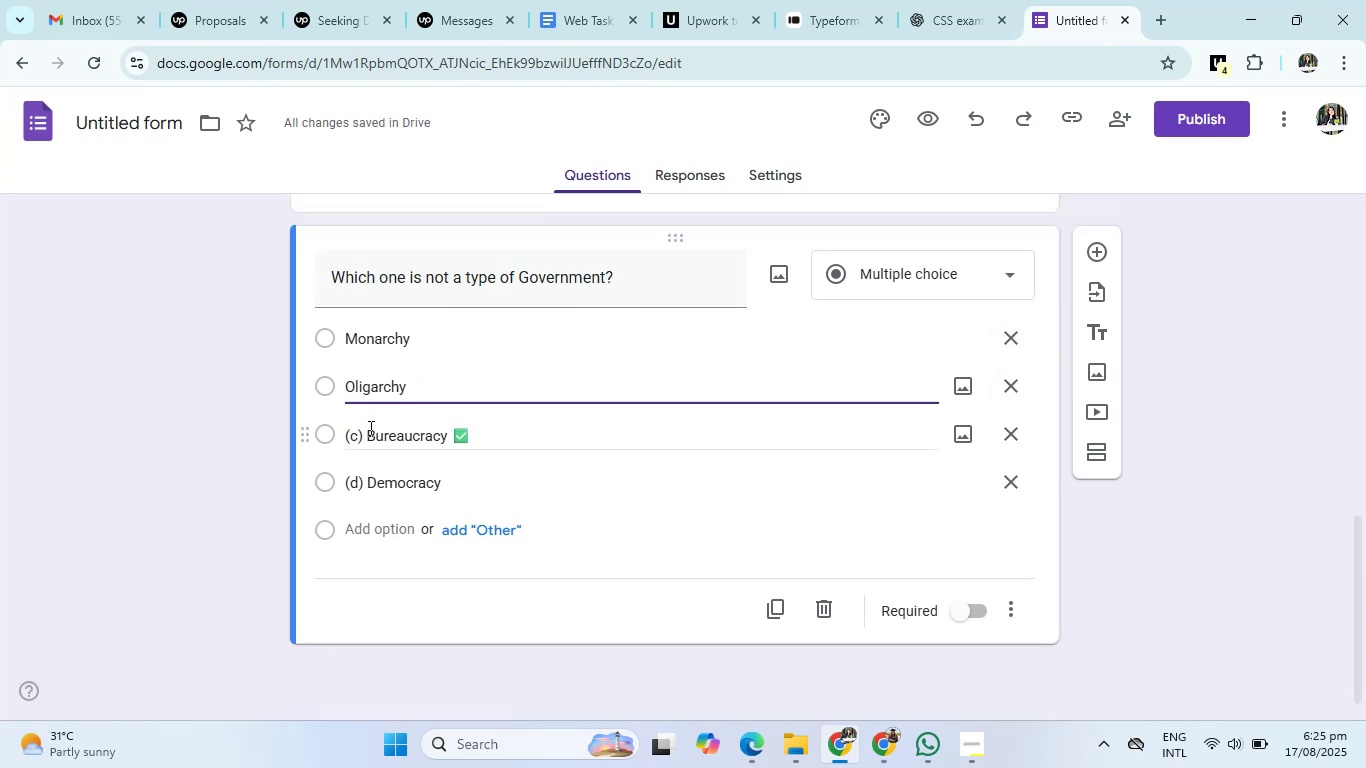 
left_click([371, 430])
 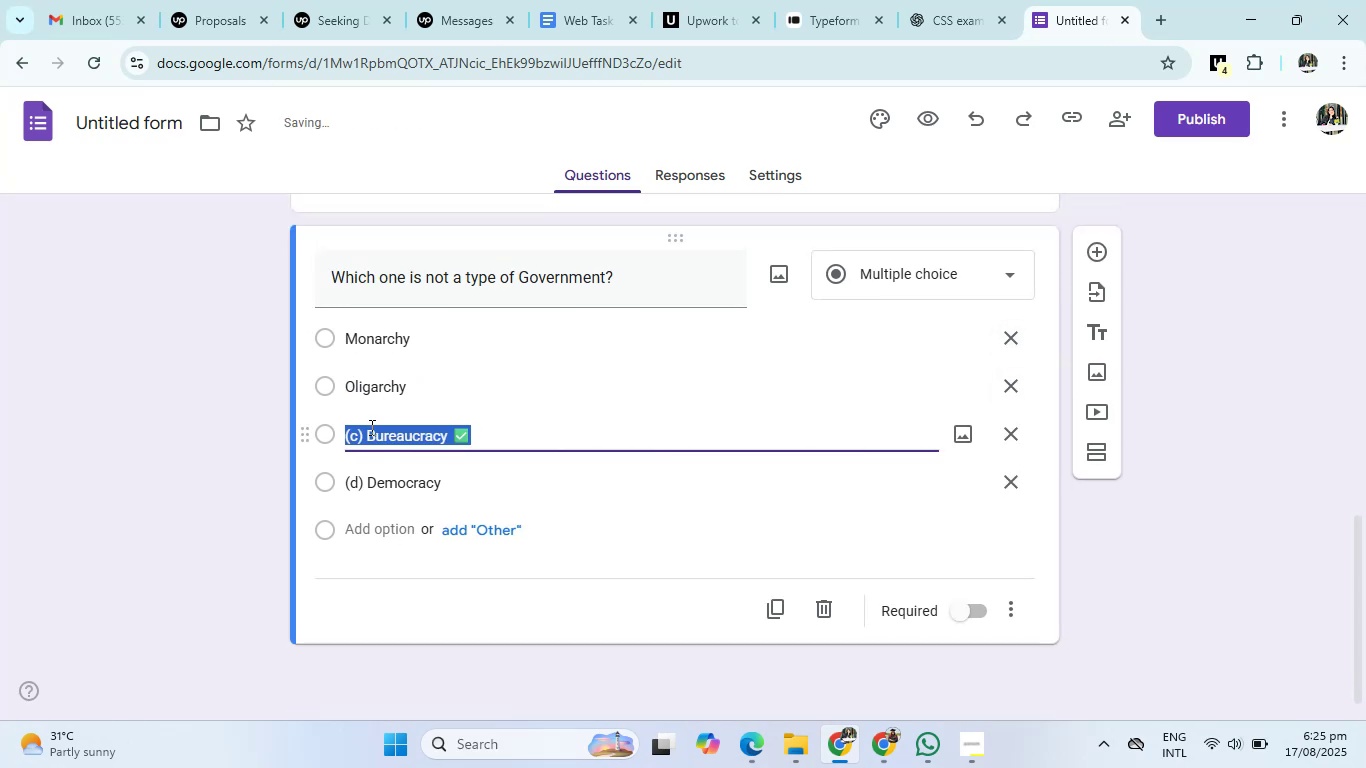 
left_click([369, 429])
 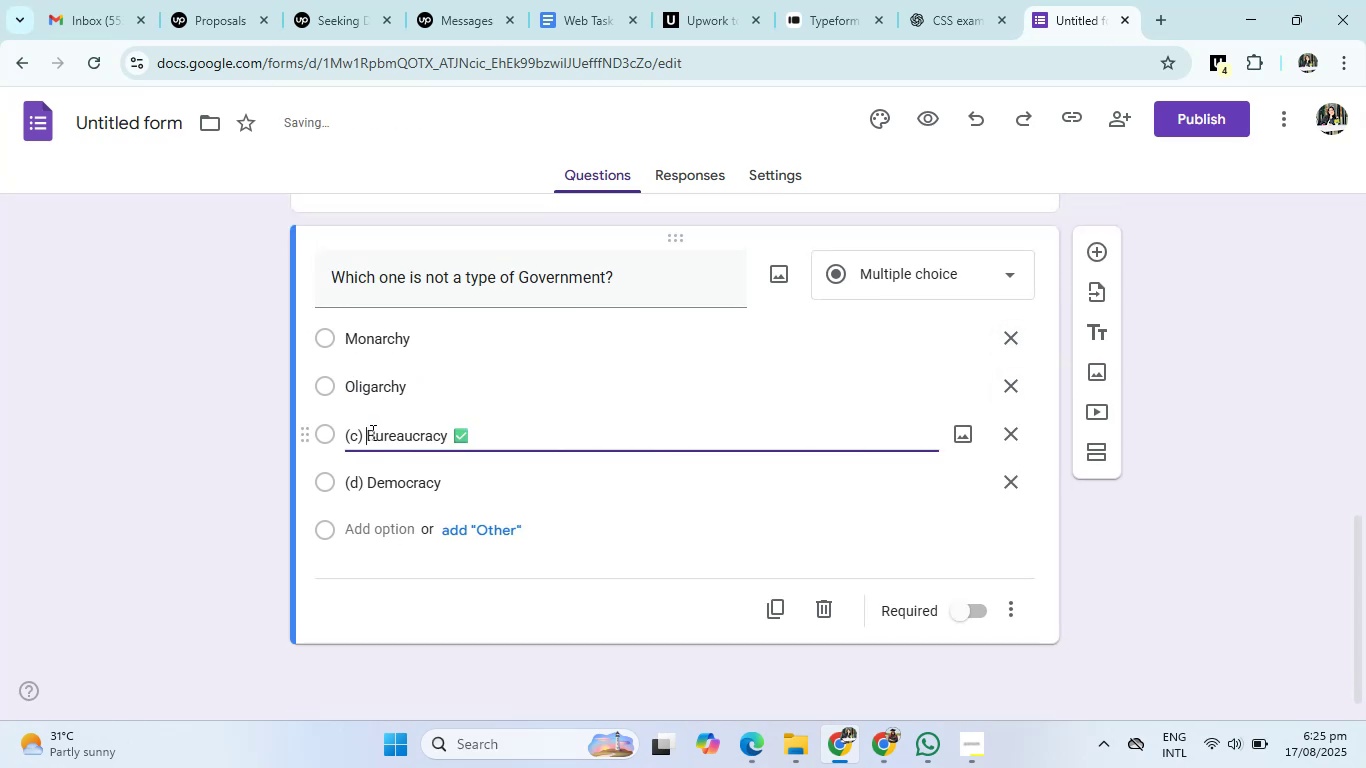 
key(Backspace)
 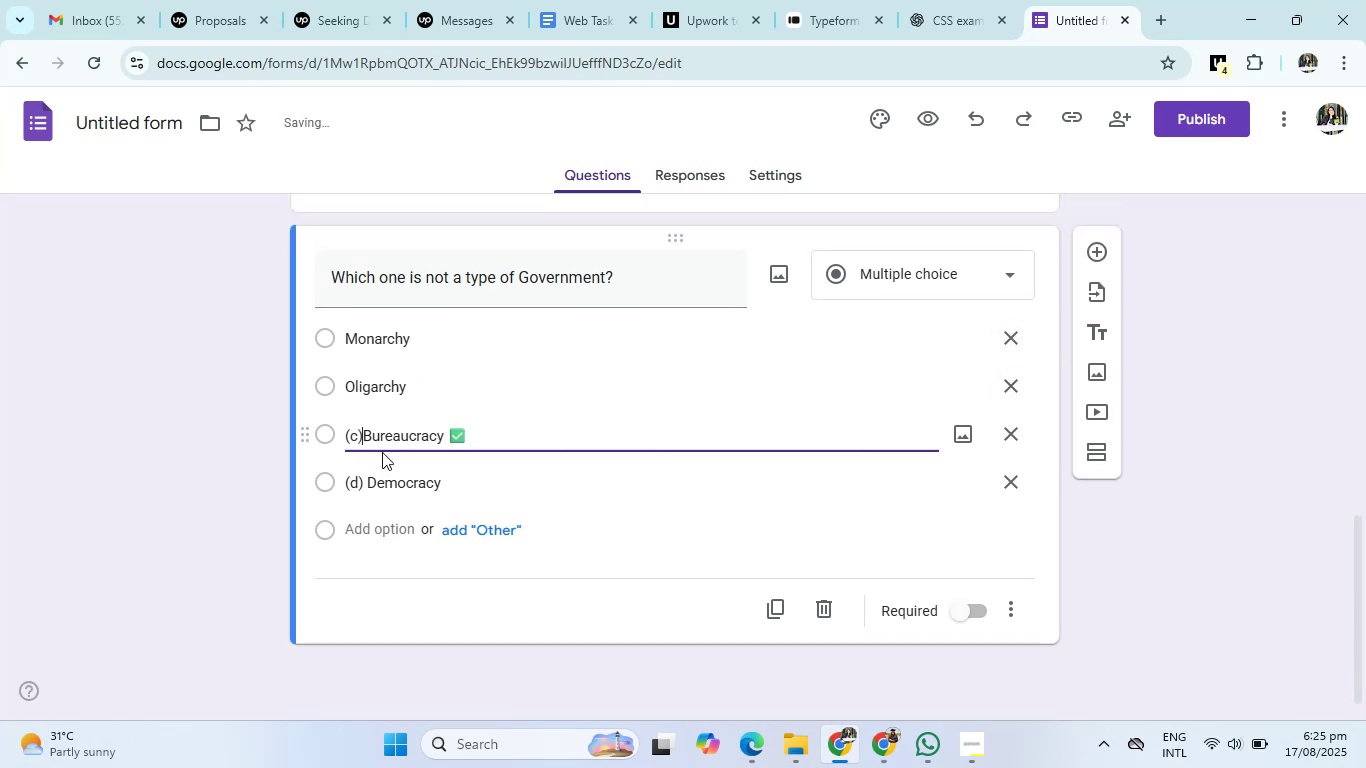 
key(Backspace)
 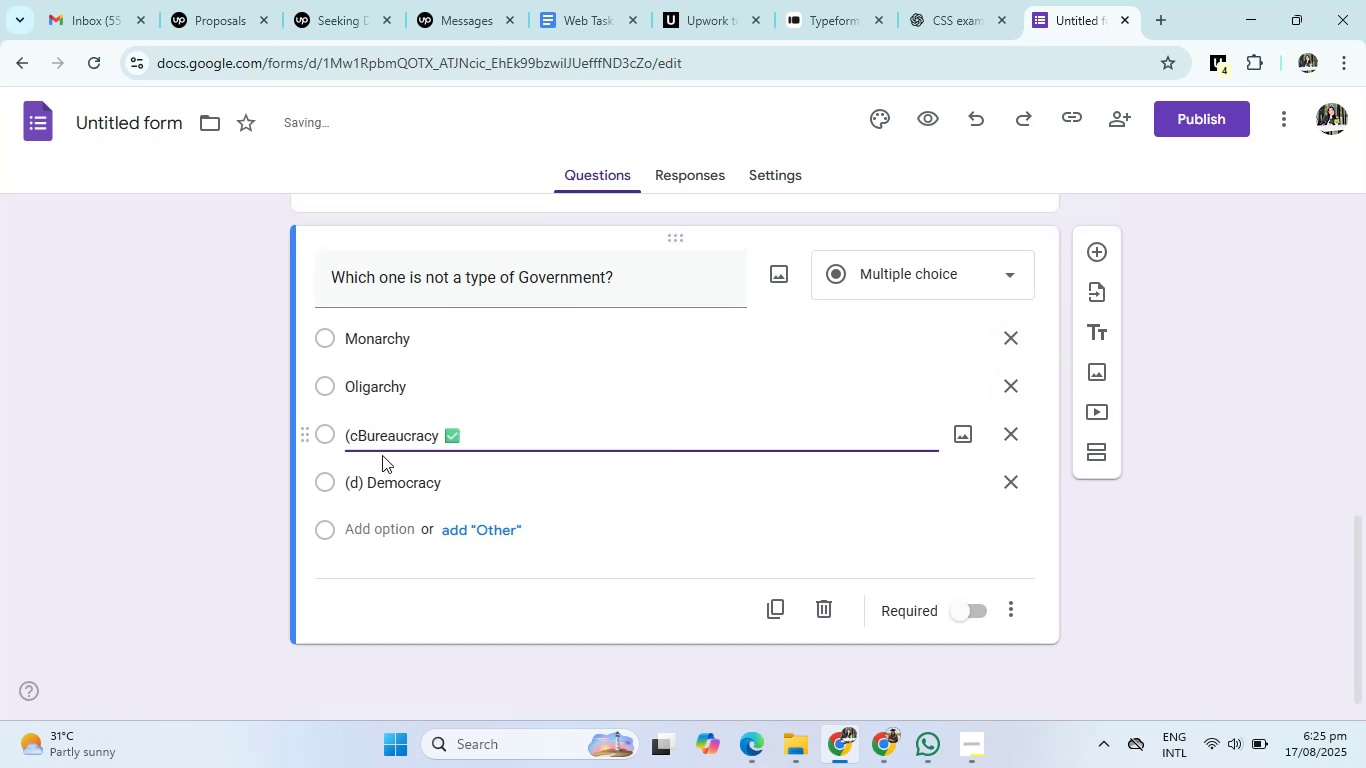 
key(Backspace)
 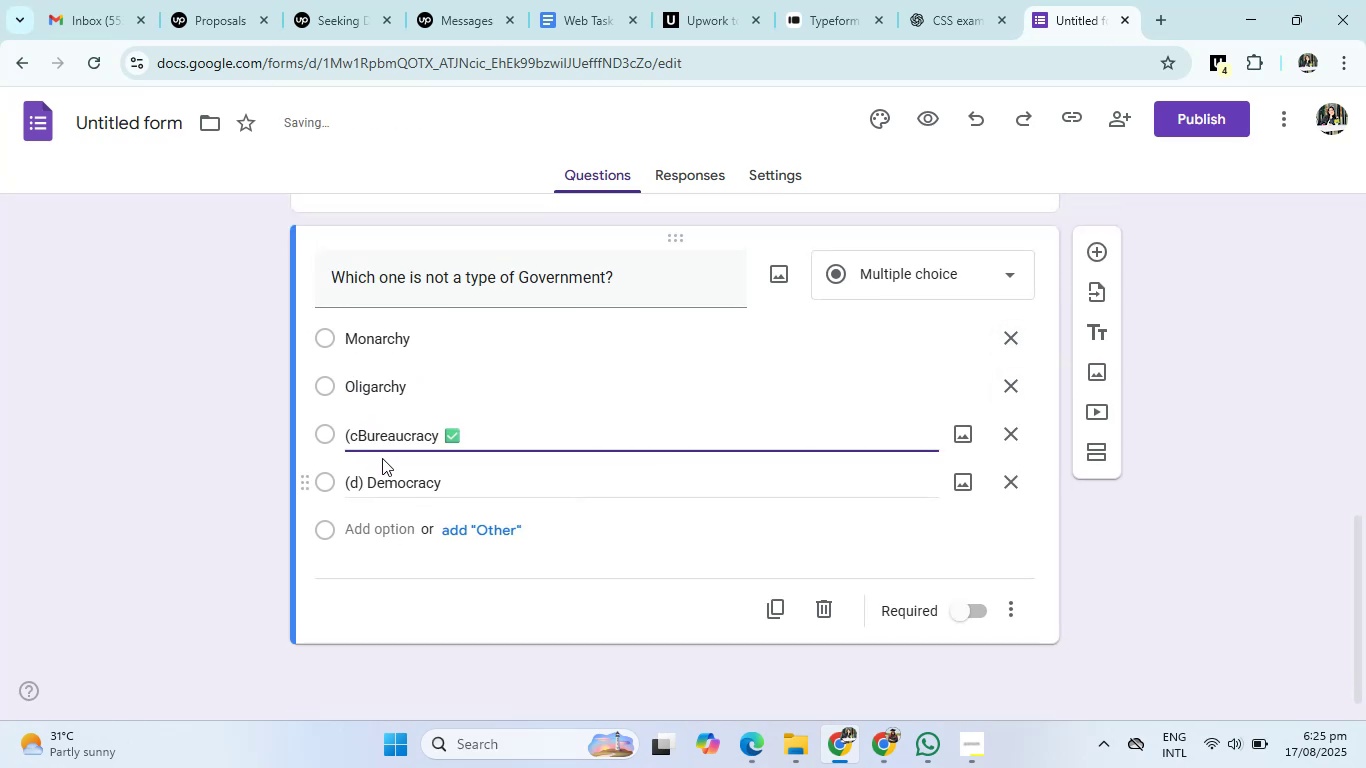 
key(Backspace)
 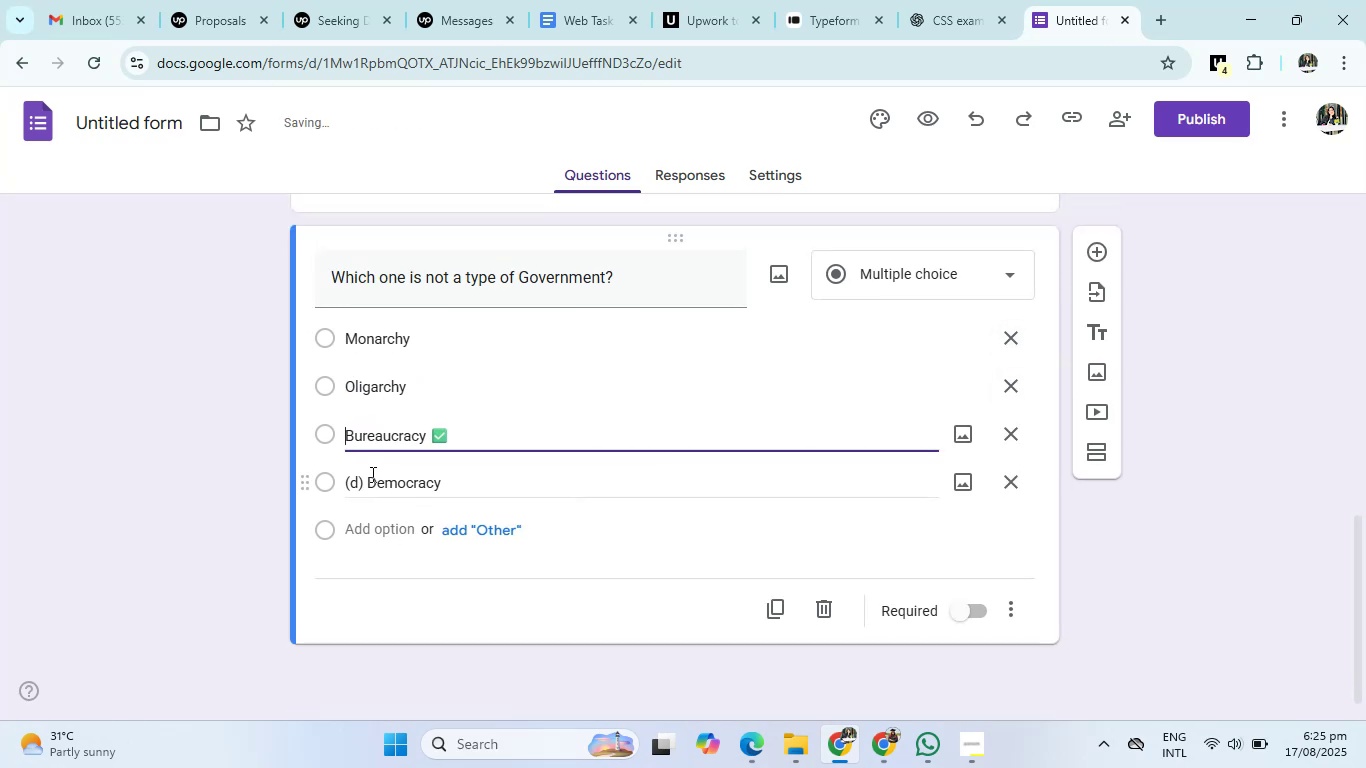 
left_click([368, 477])
 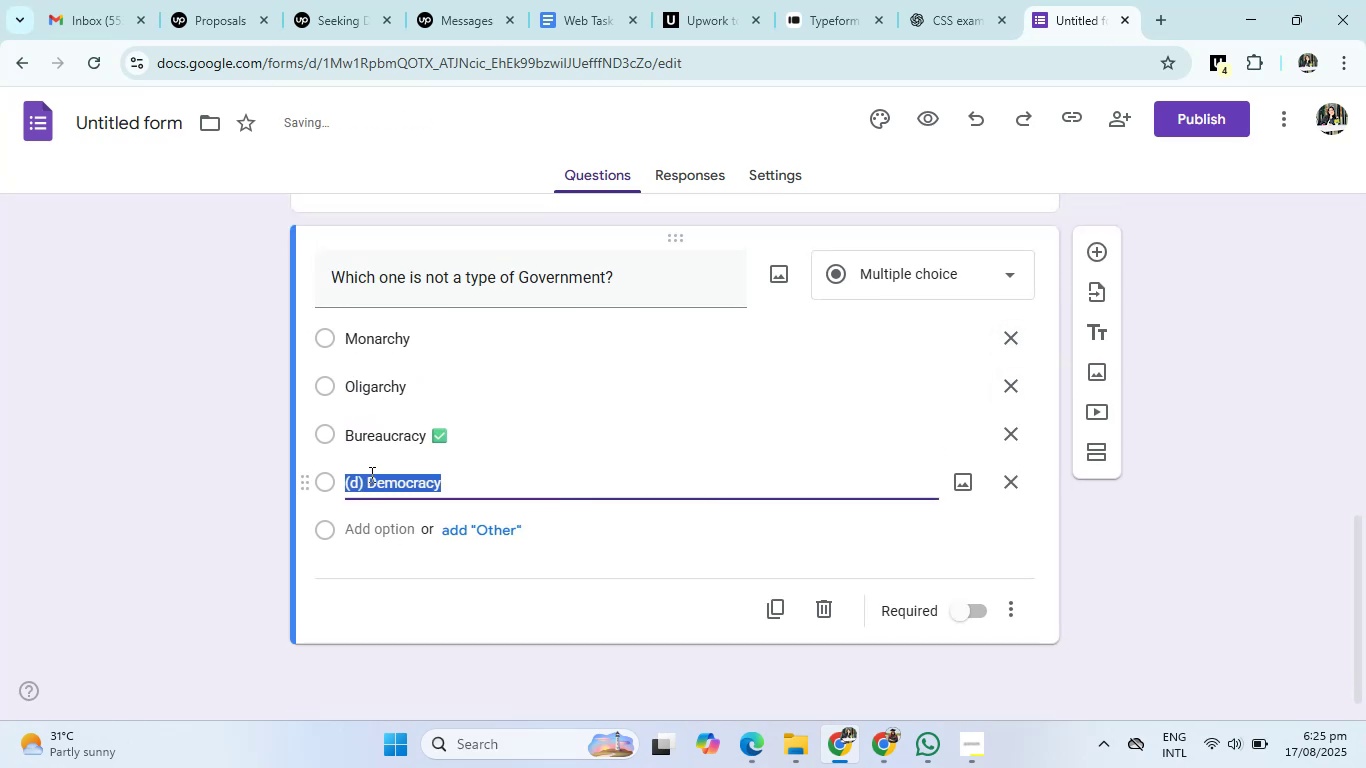 
left_click([368, 476])
 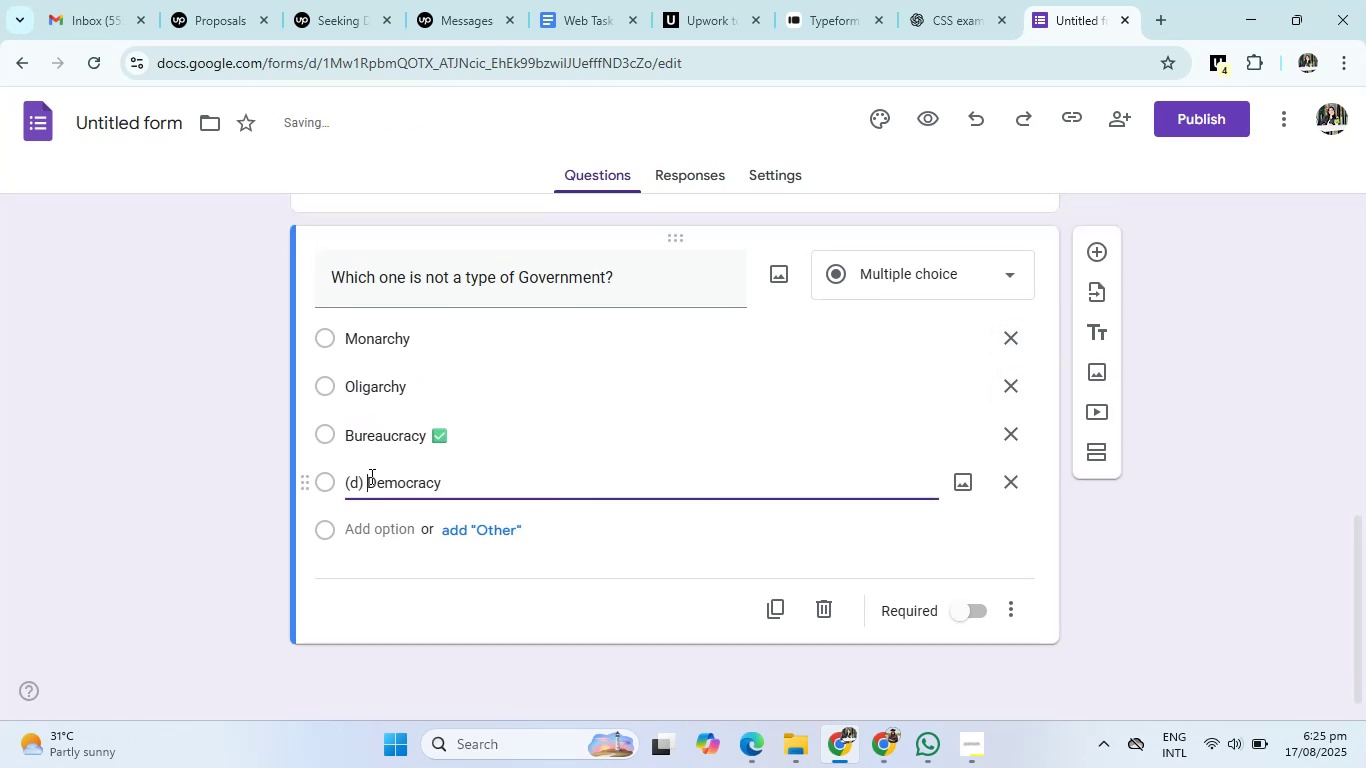 
key(Backspace)
 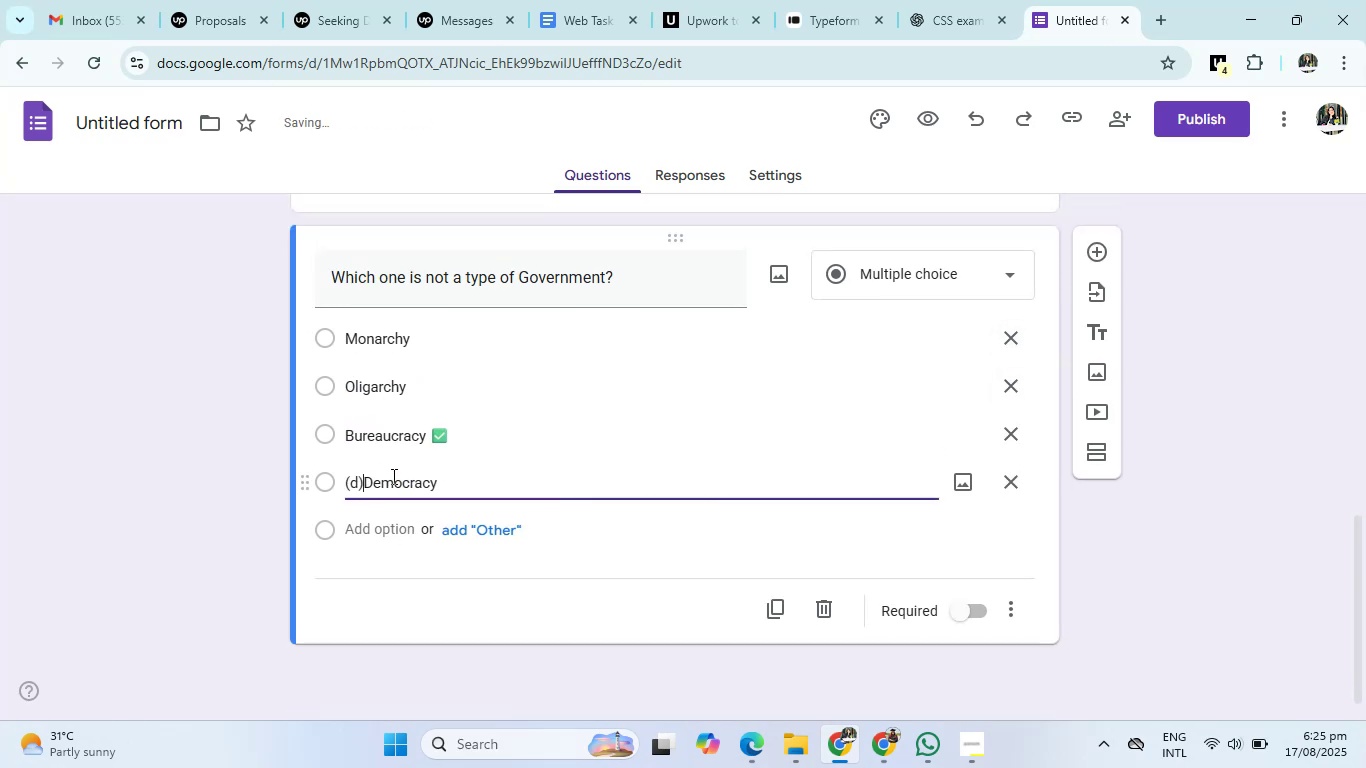 
key(Backspace)
 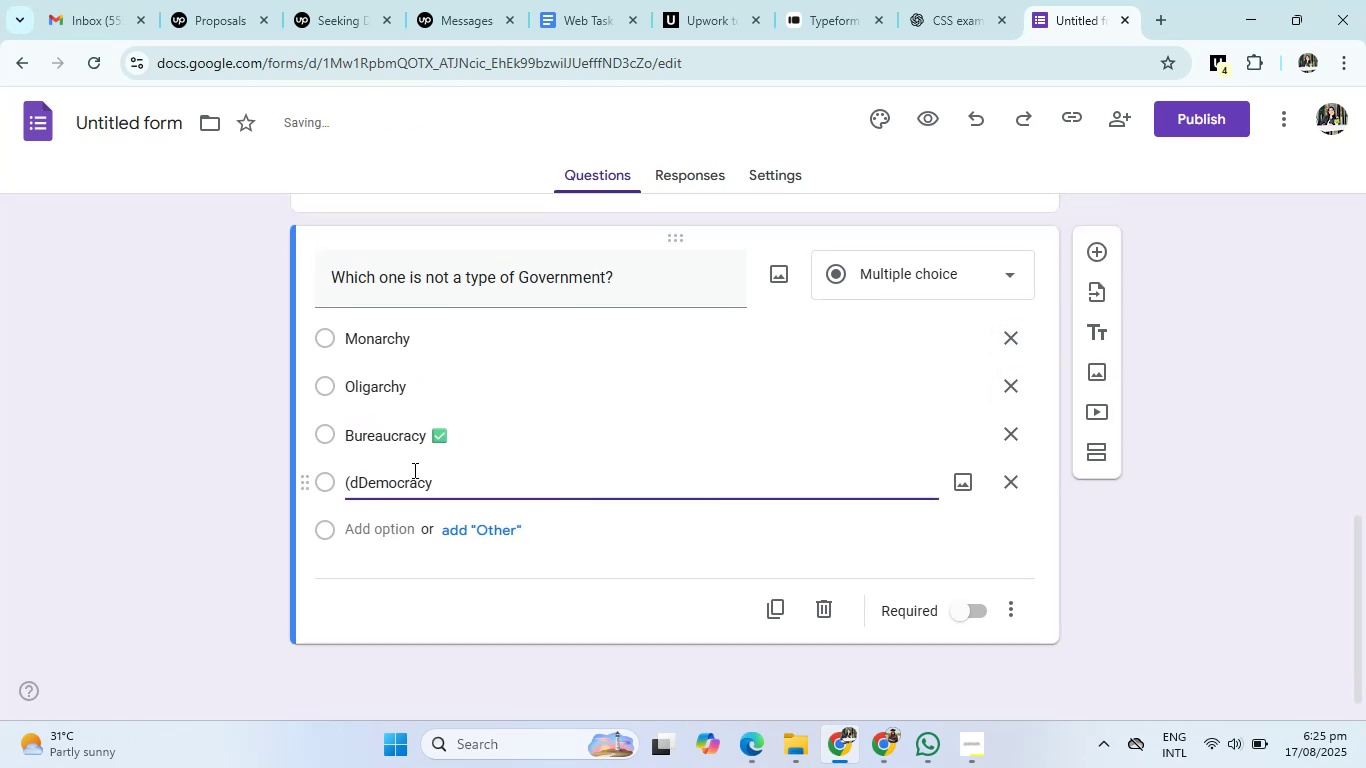 
key(Backspace)
 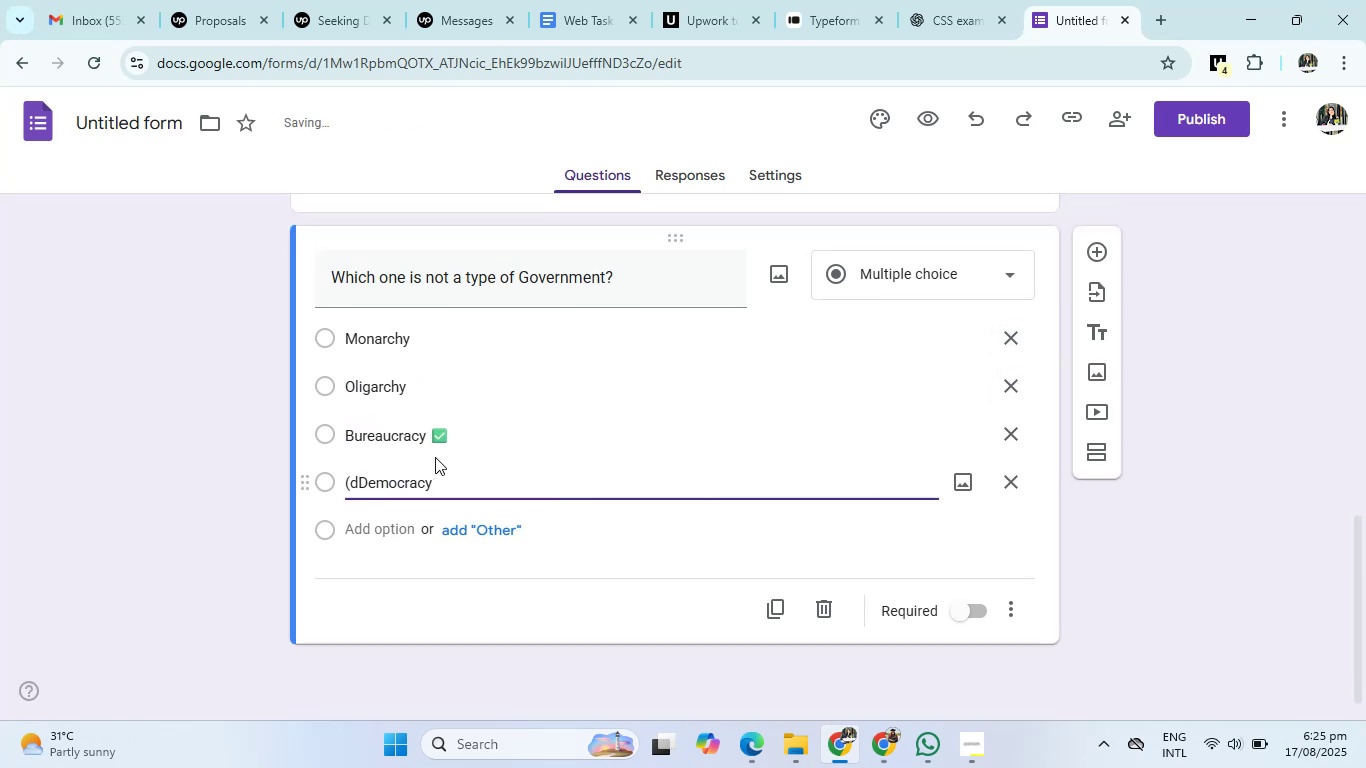 
key(Backspace)
 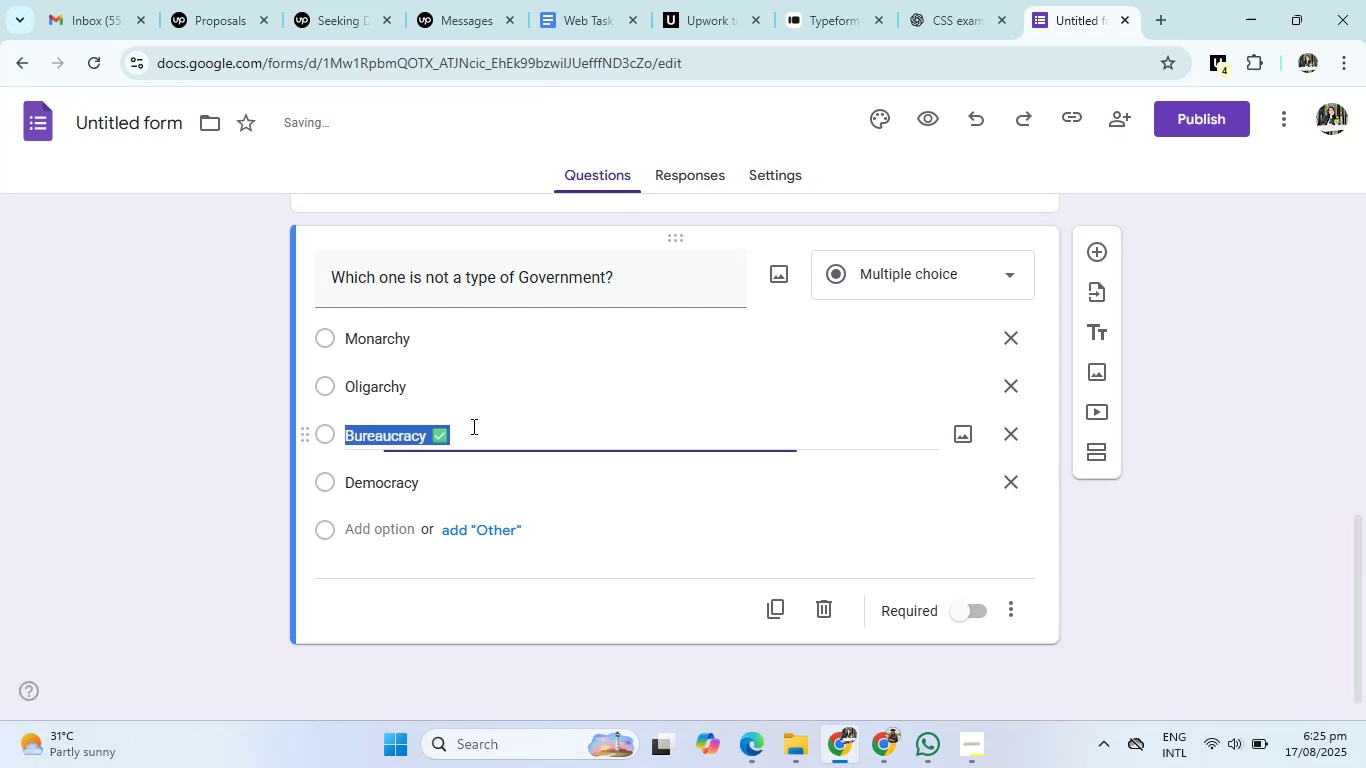 
double_click([473, 427])
 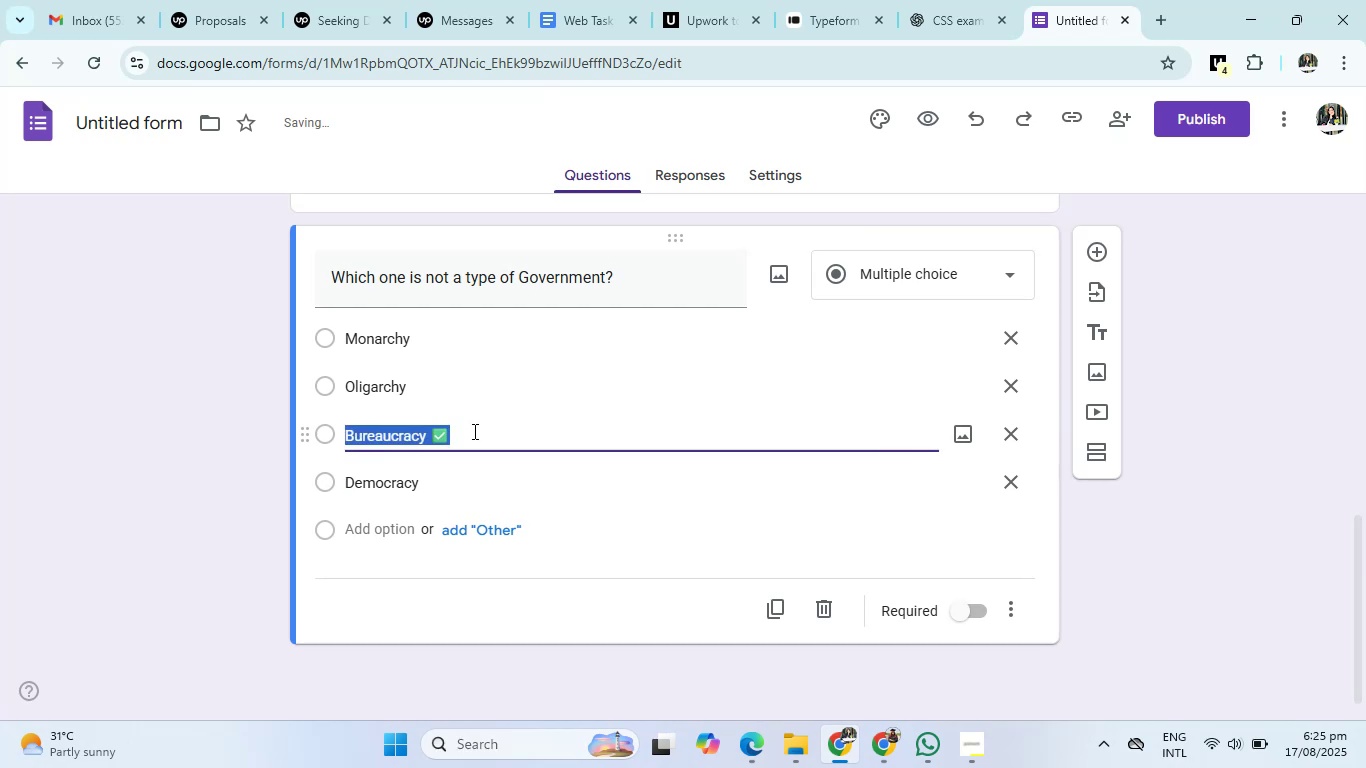 
left_click([473, 432])
 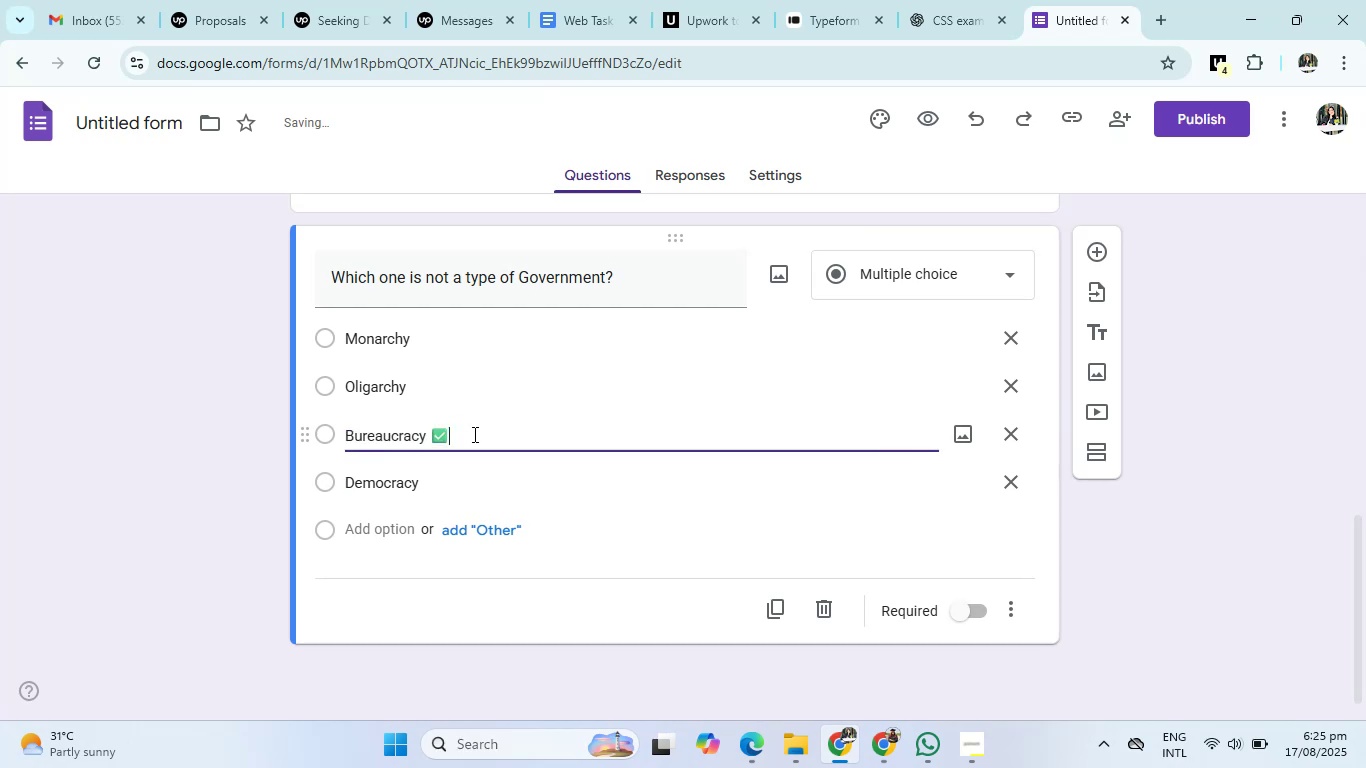 
key(Backspace)
 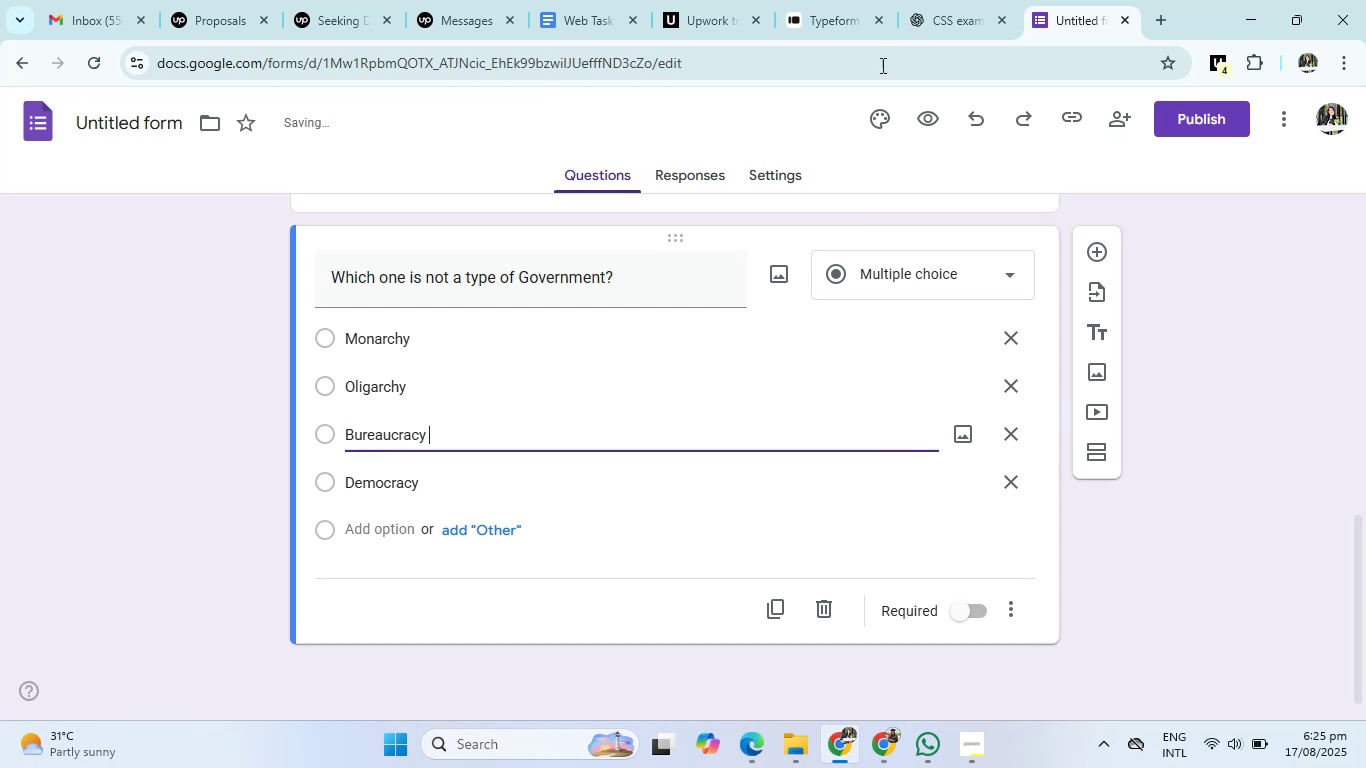 
left_click([941, 0])
 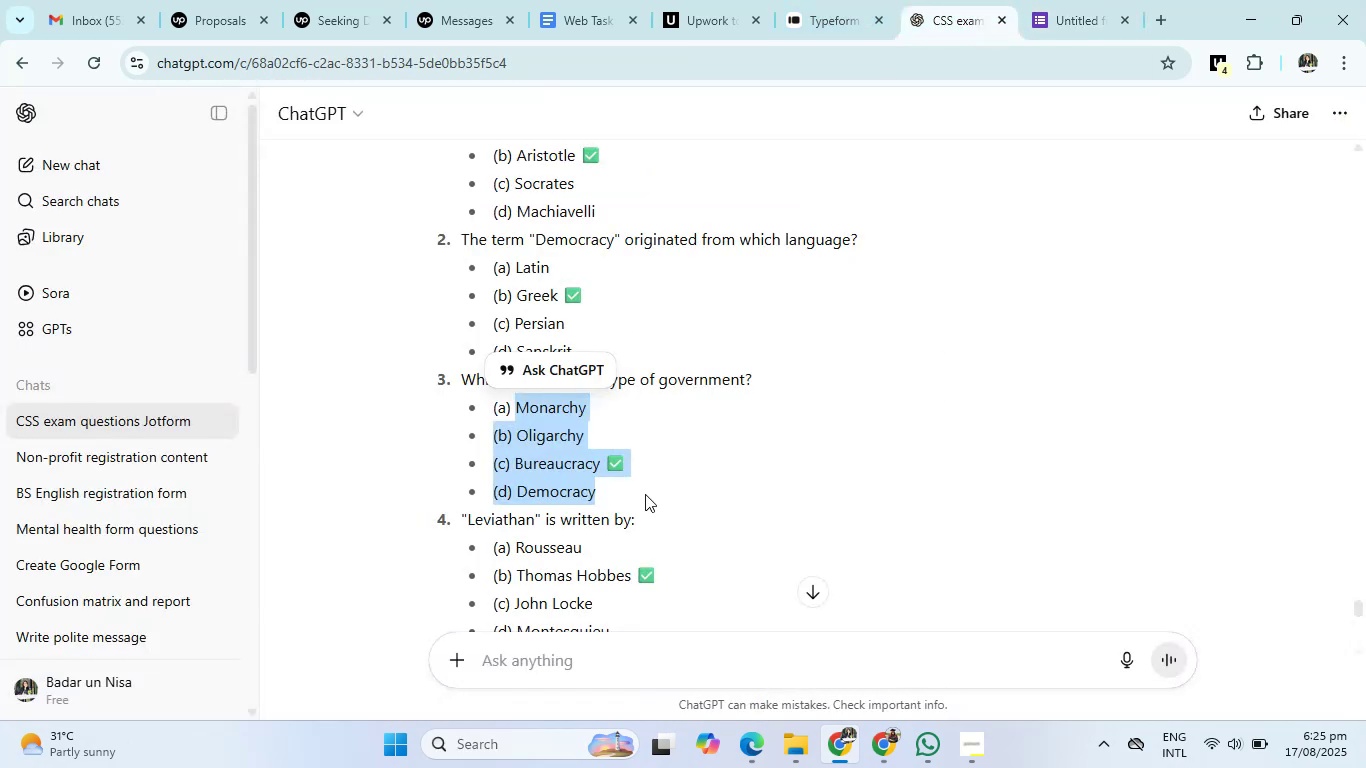 
scroll: coordinate [576, 606], scroll_direction: down, amount: 1.0
 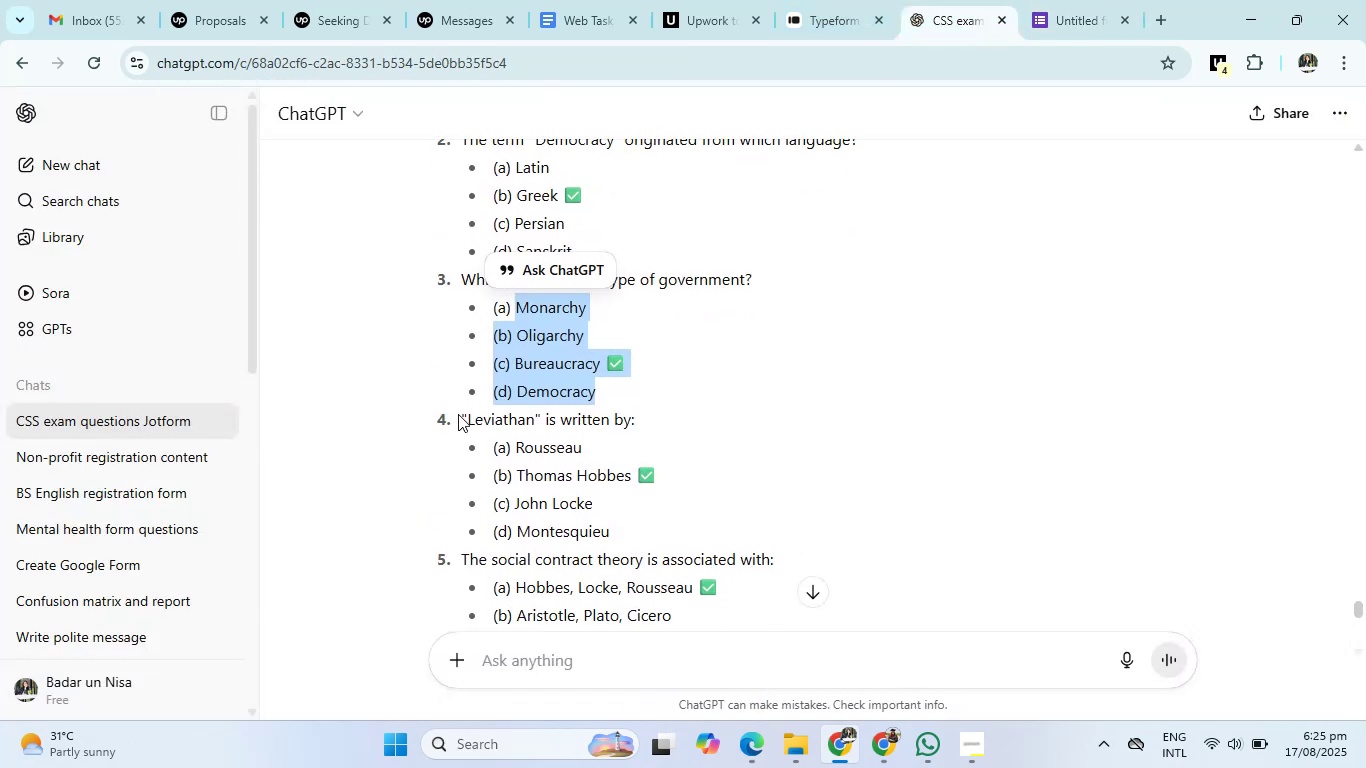 
left_click_drag(start_coordinate=[461, 416], to_coordinate=[663, 410])
 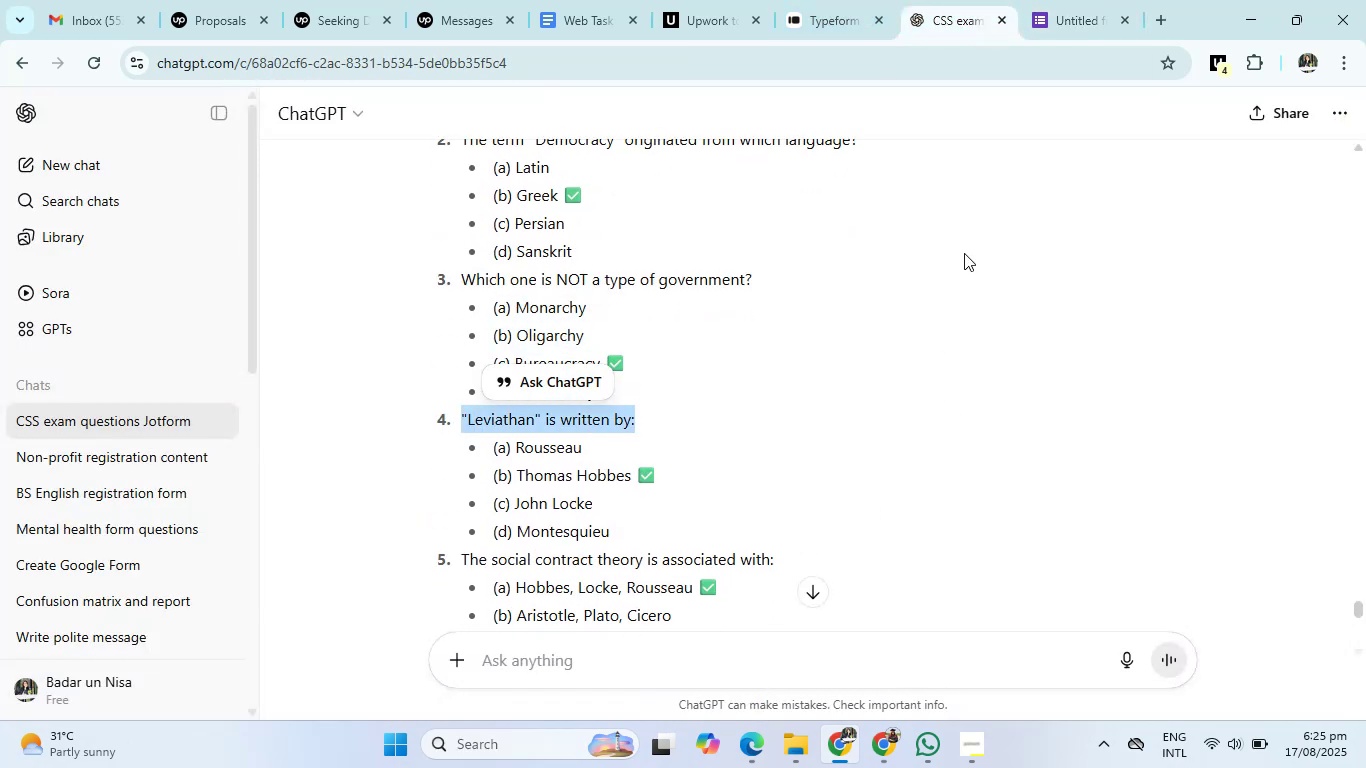 
left_click([1109, 1])
 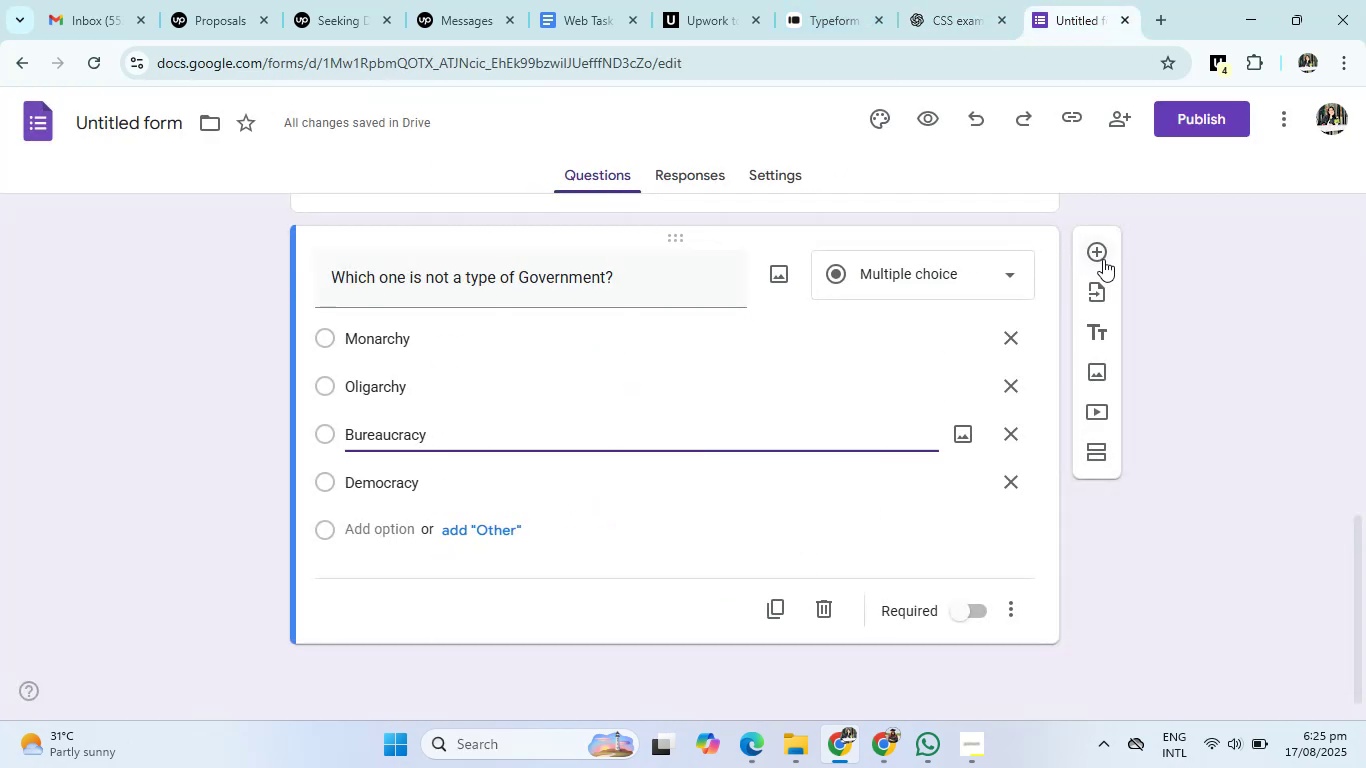 
left_click([1103, 259])
 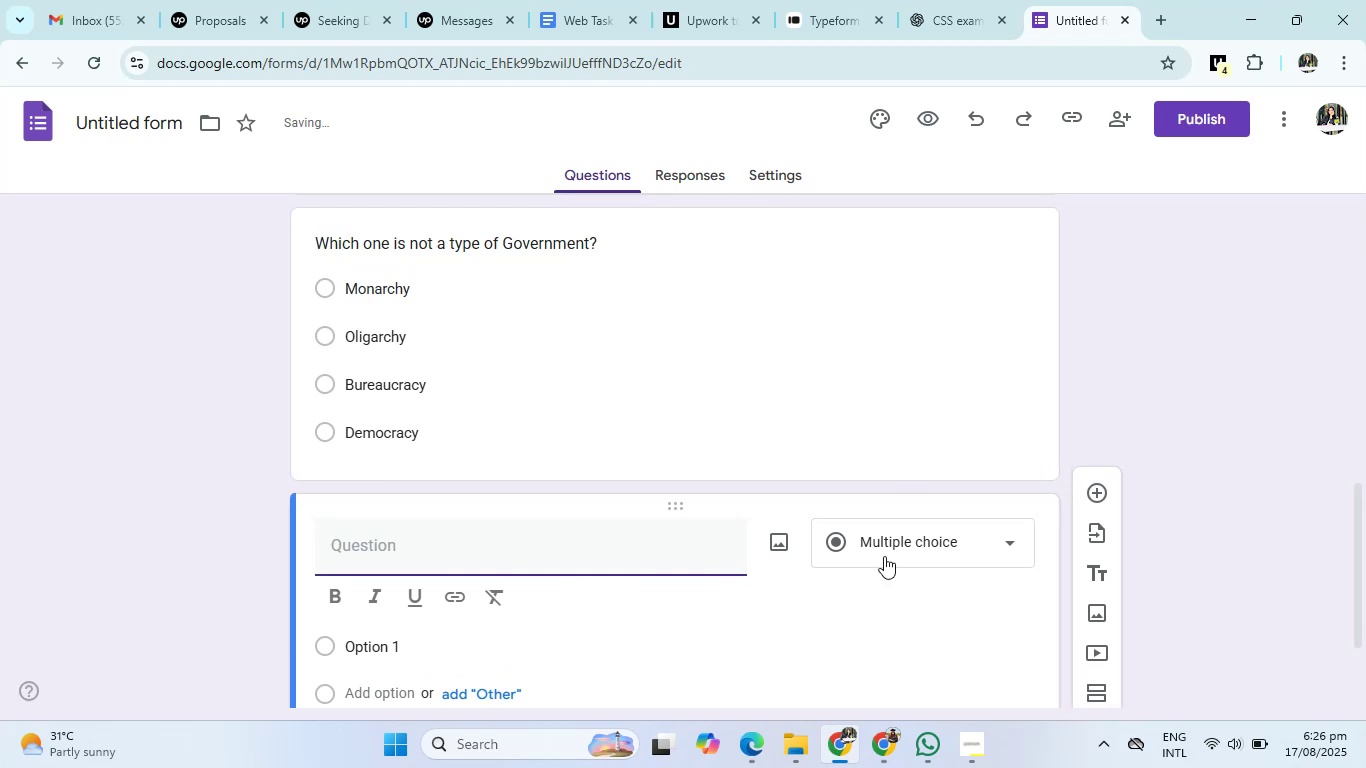 
left_click([884, 554])
 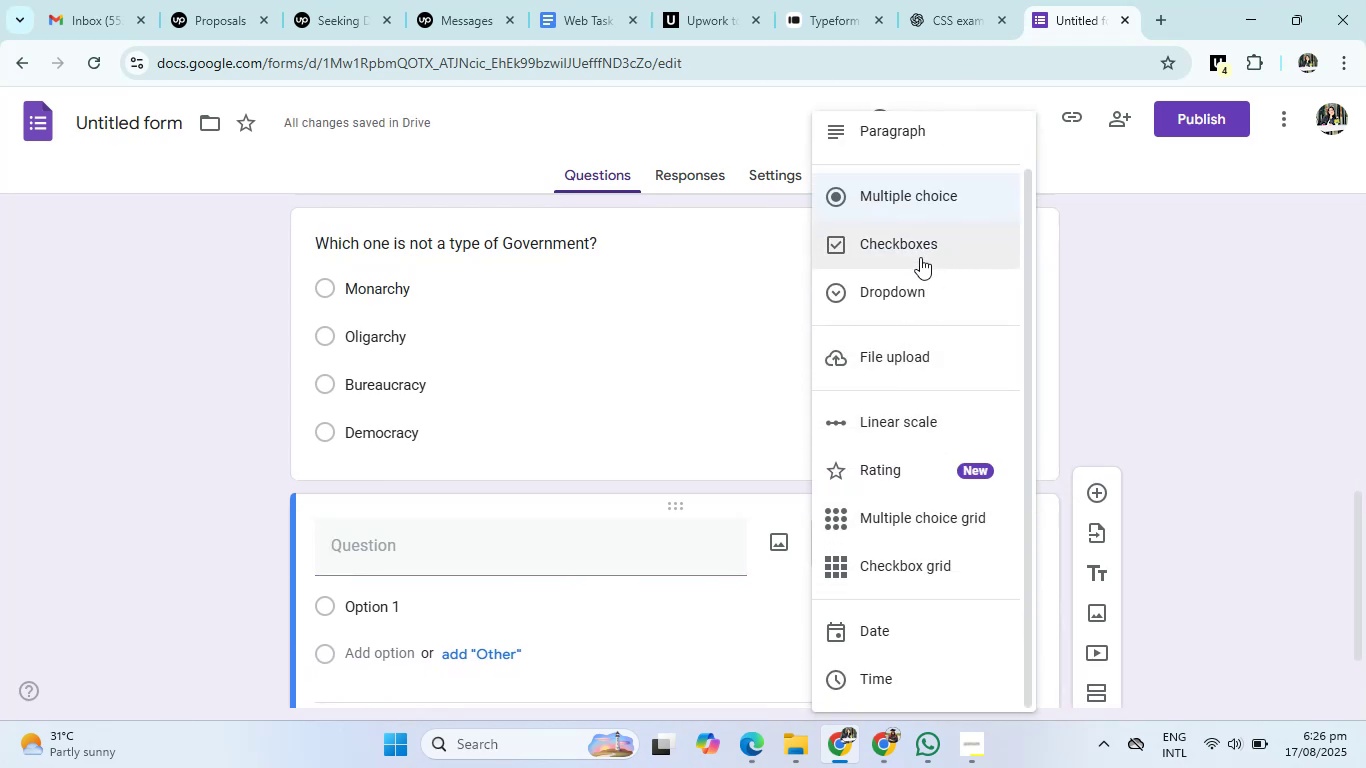 
left_click([918, 279])
 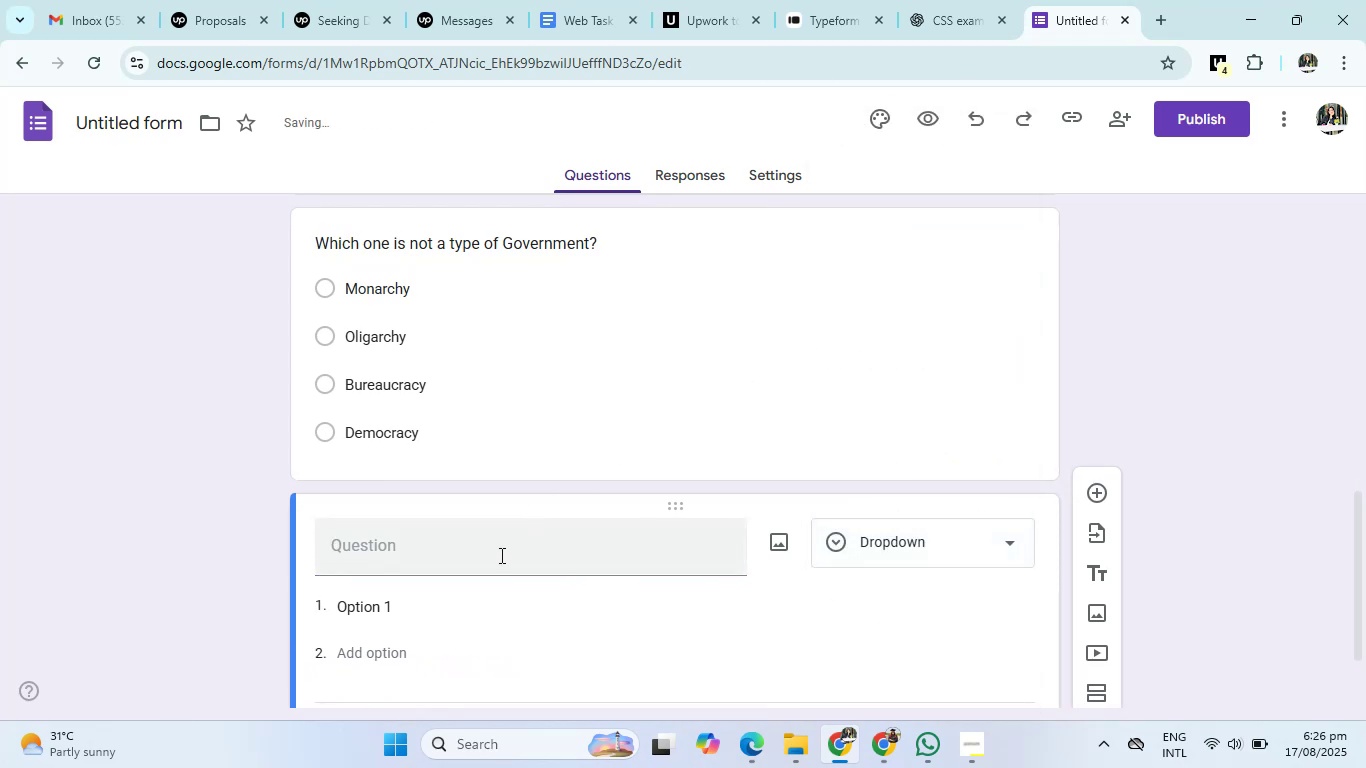 
left_click([500, 555])
 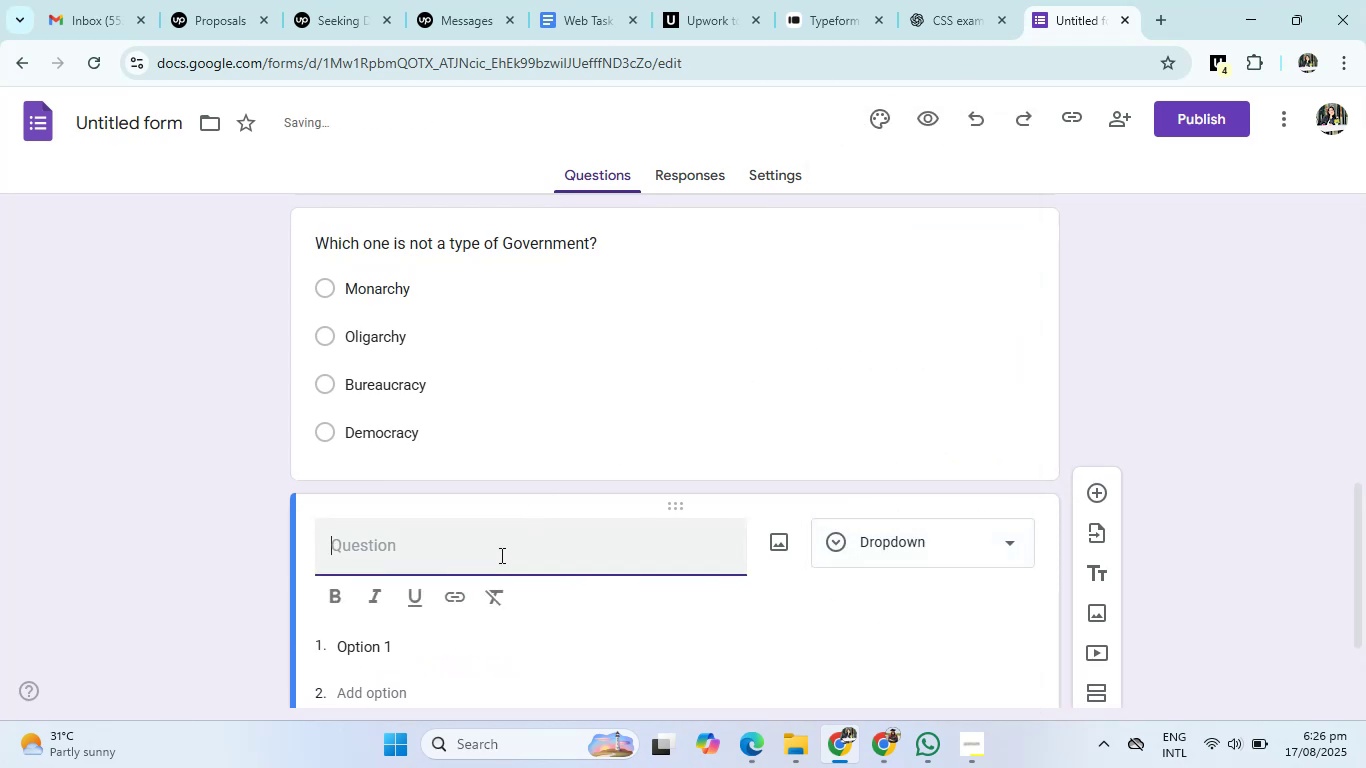 
type(L)
key(Backspace)
type("")
key(Backspace)
type(Li)
 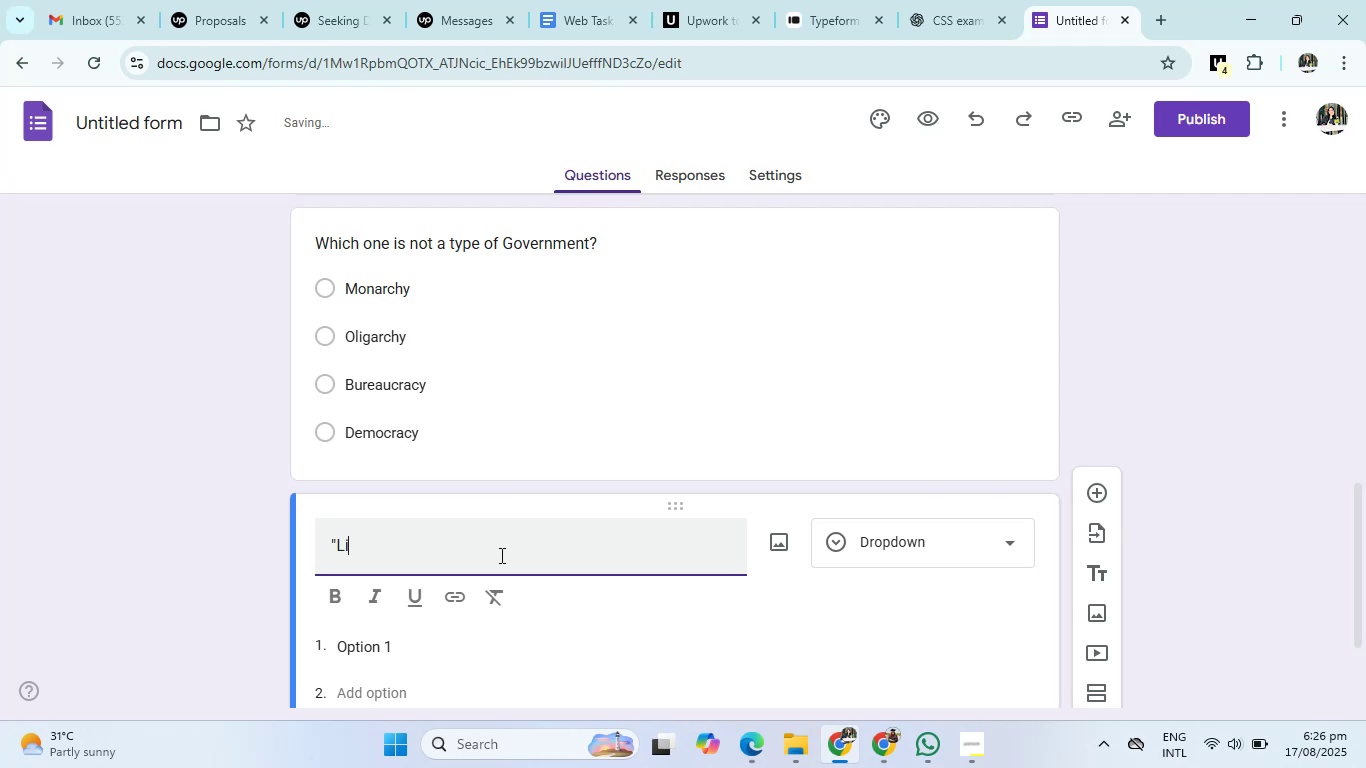 
left_click([970, 0])
 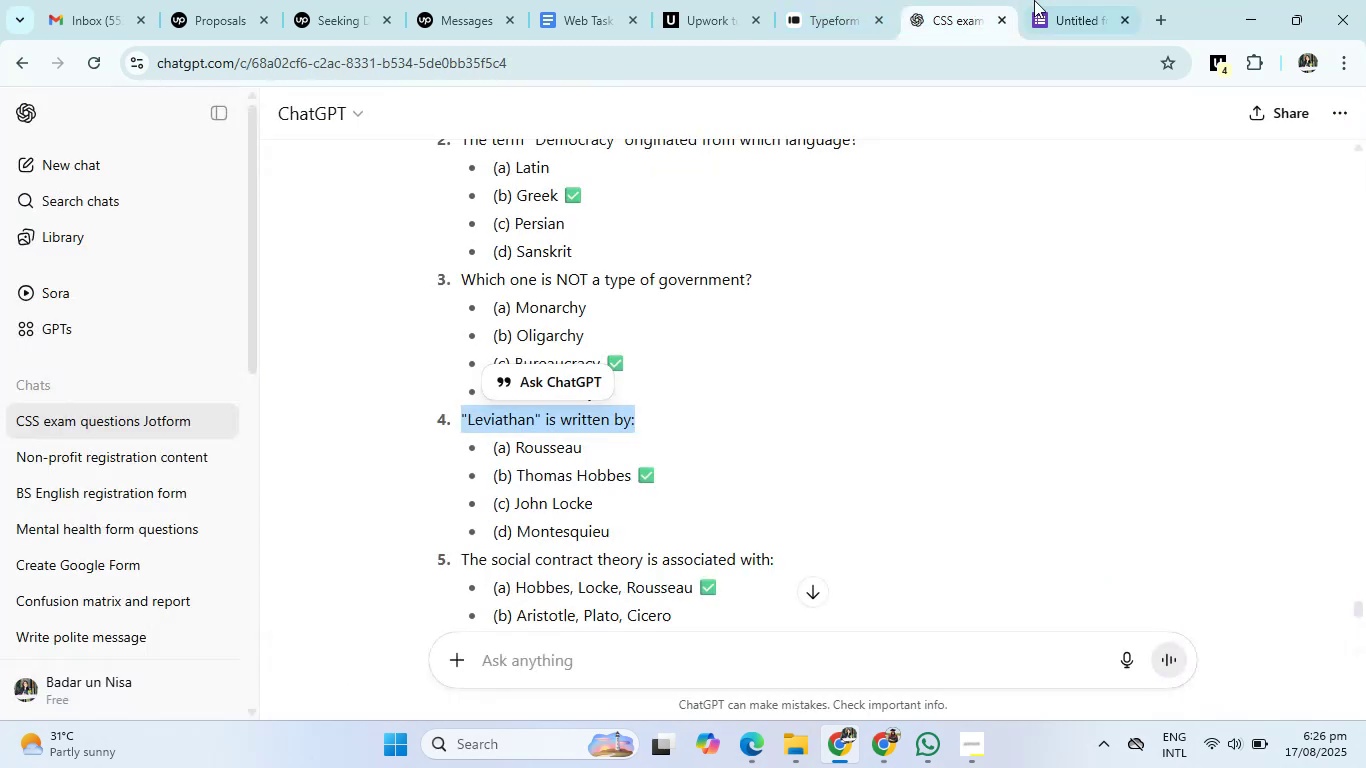 
left_click([1049, 0])
 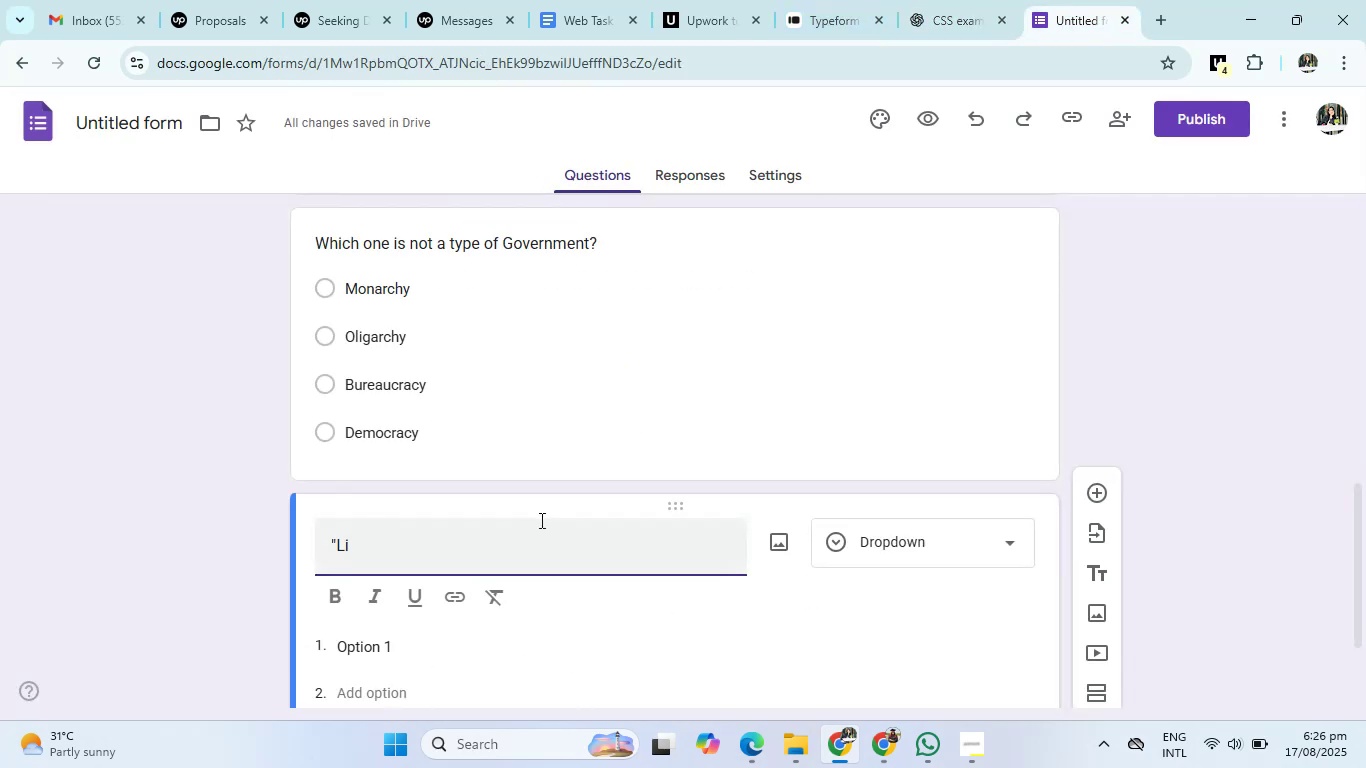 
key(Backspace)
type(evath)
 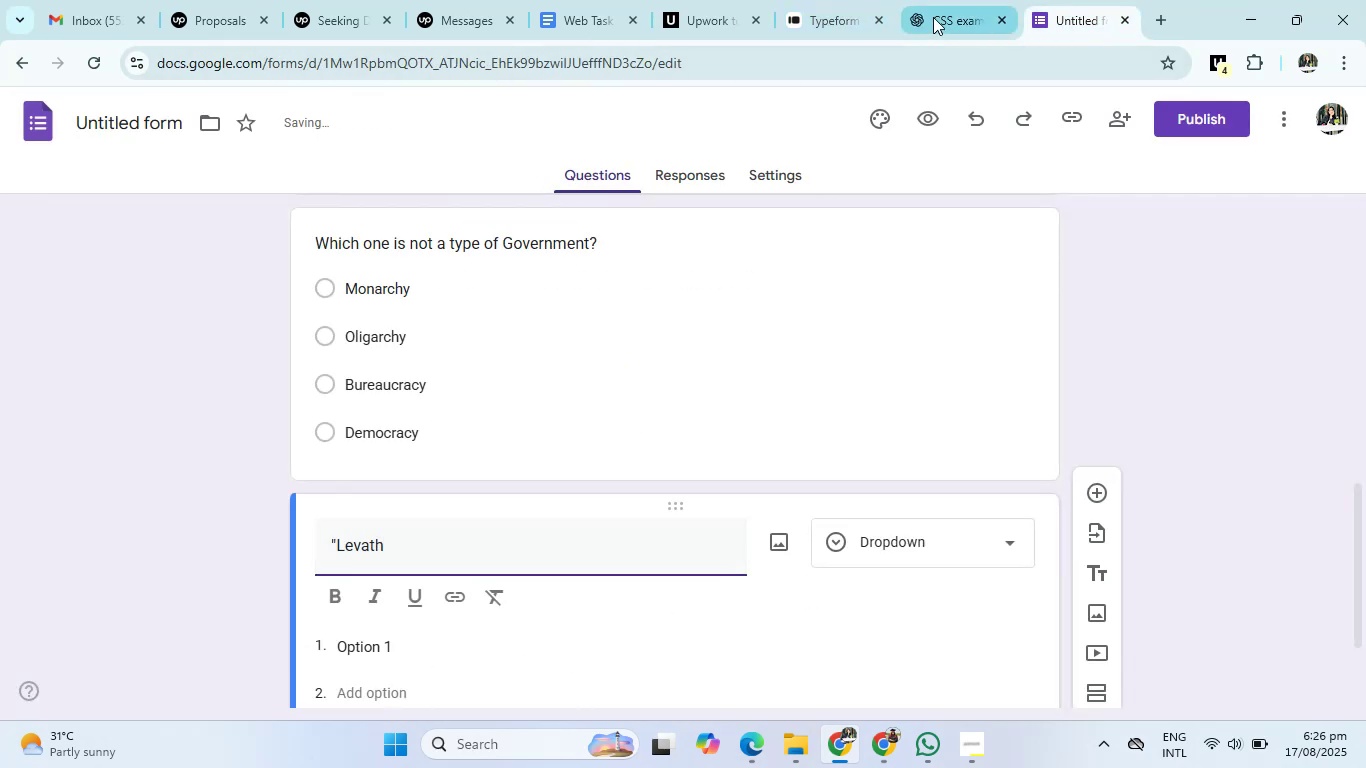 
left_click([932, 4])
 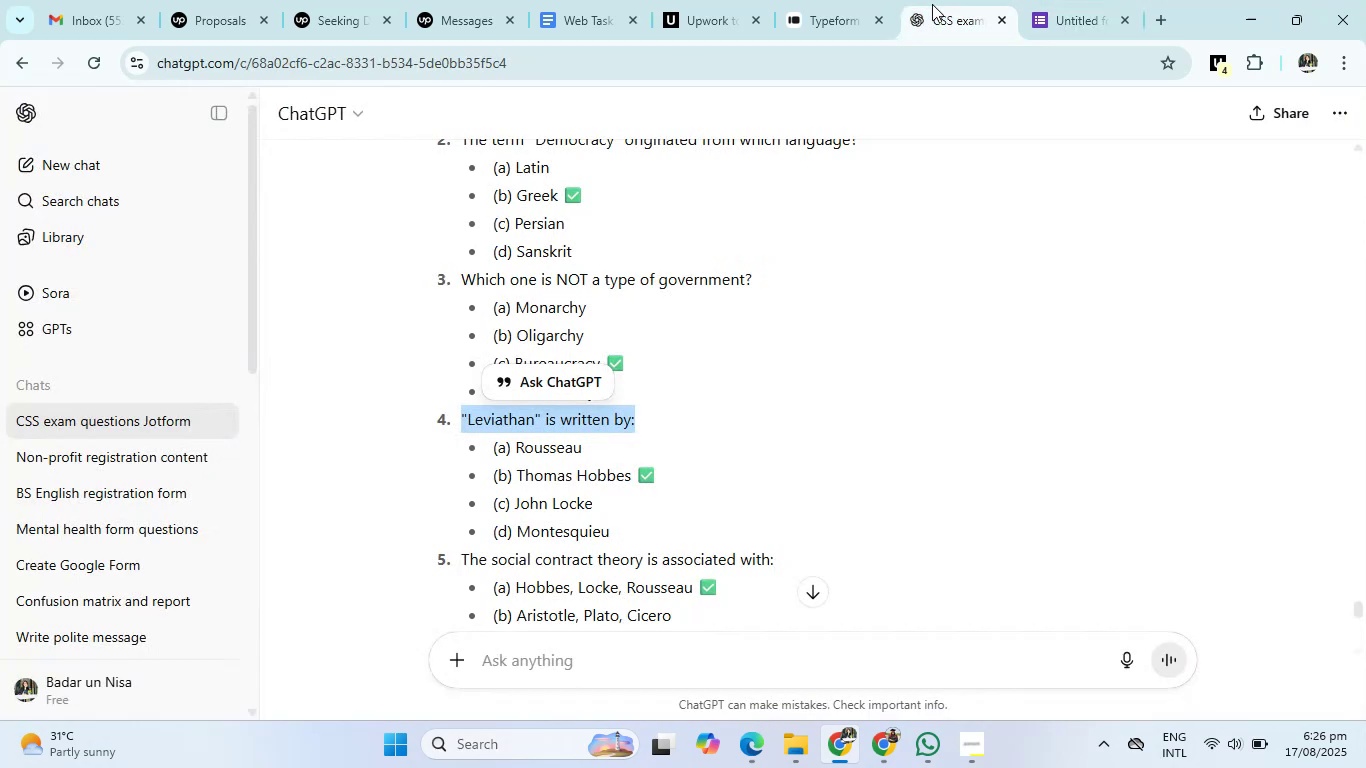 
left_click([1076, 0])
 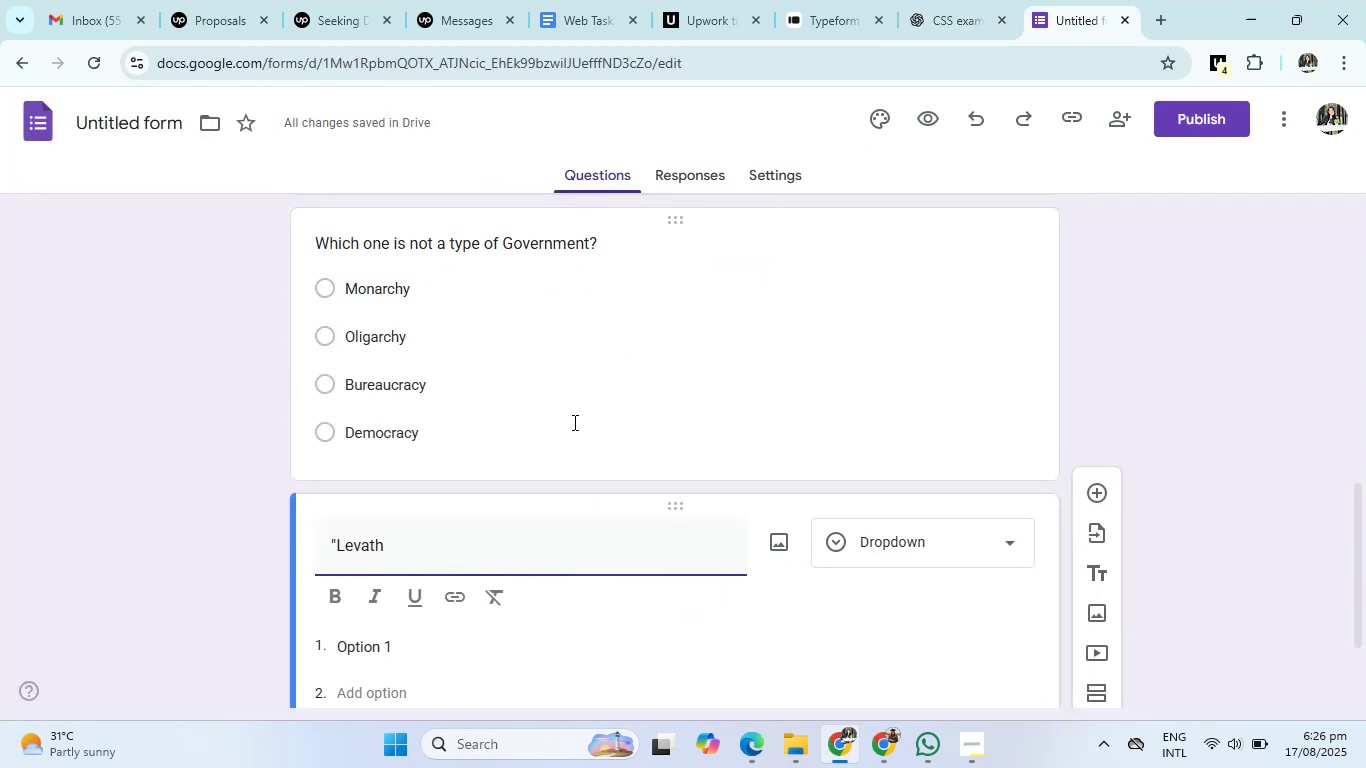 
type(an)
 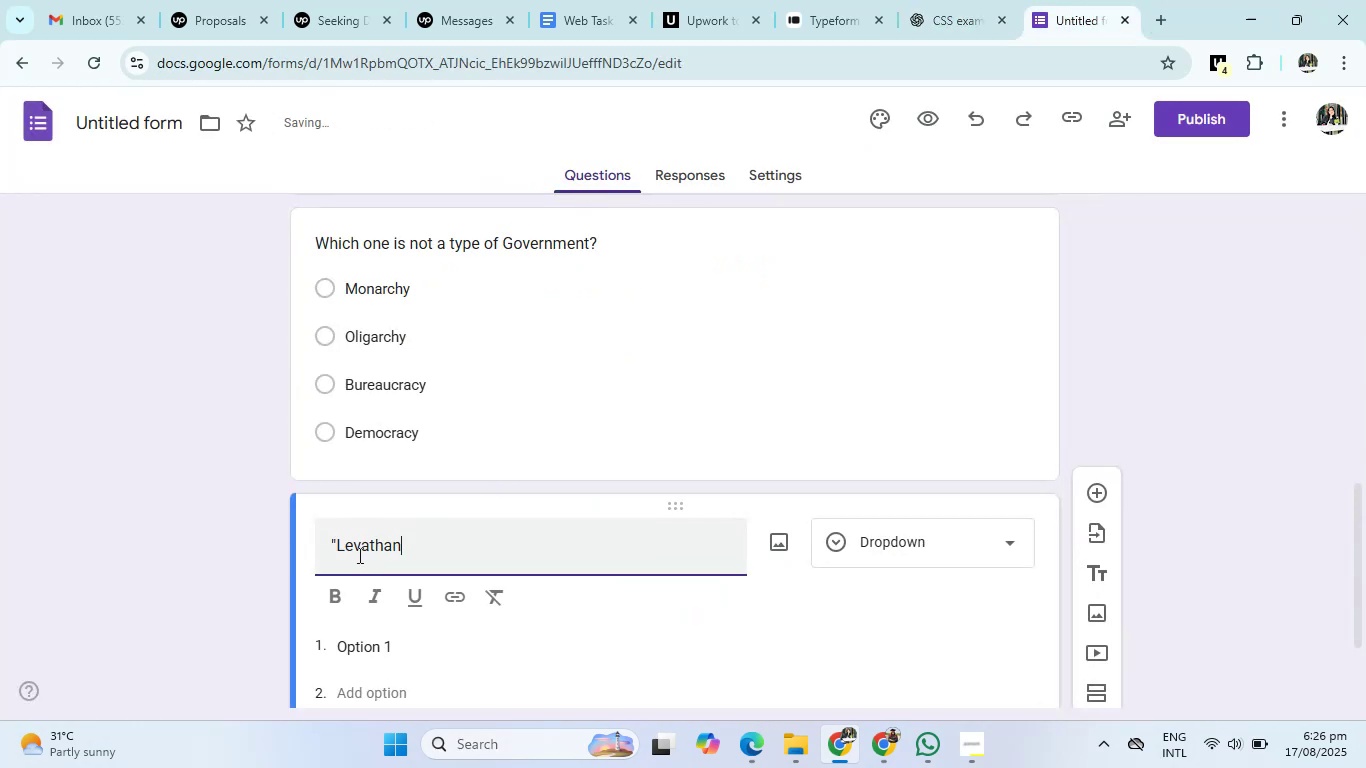 
left_click([360, 555])
 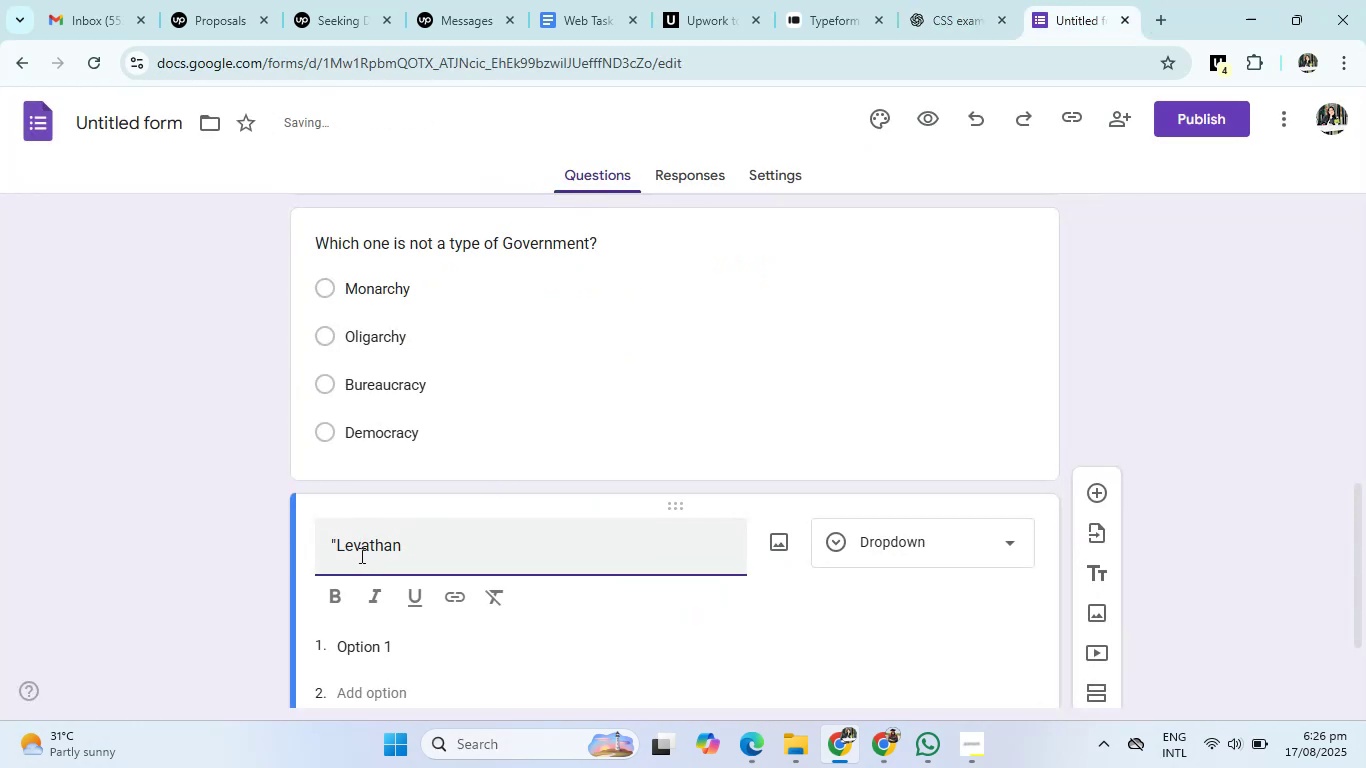 
key(I)
 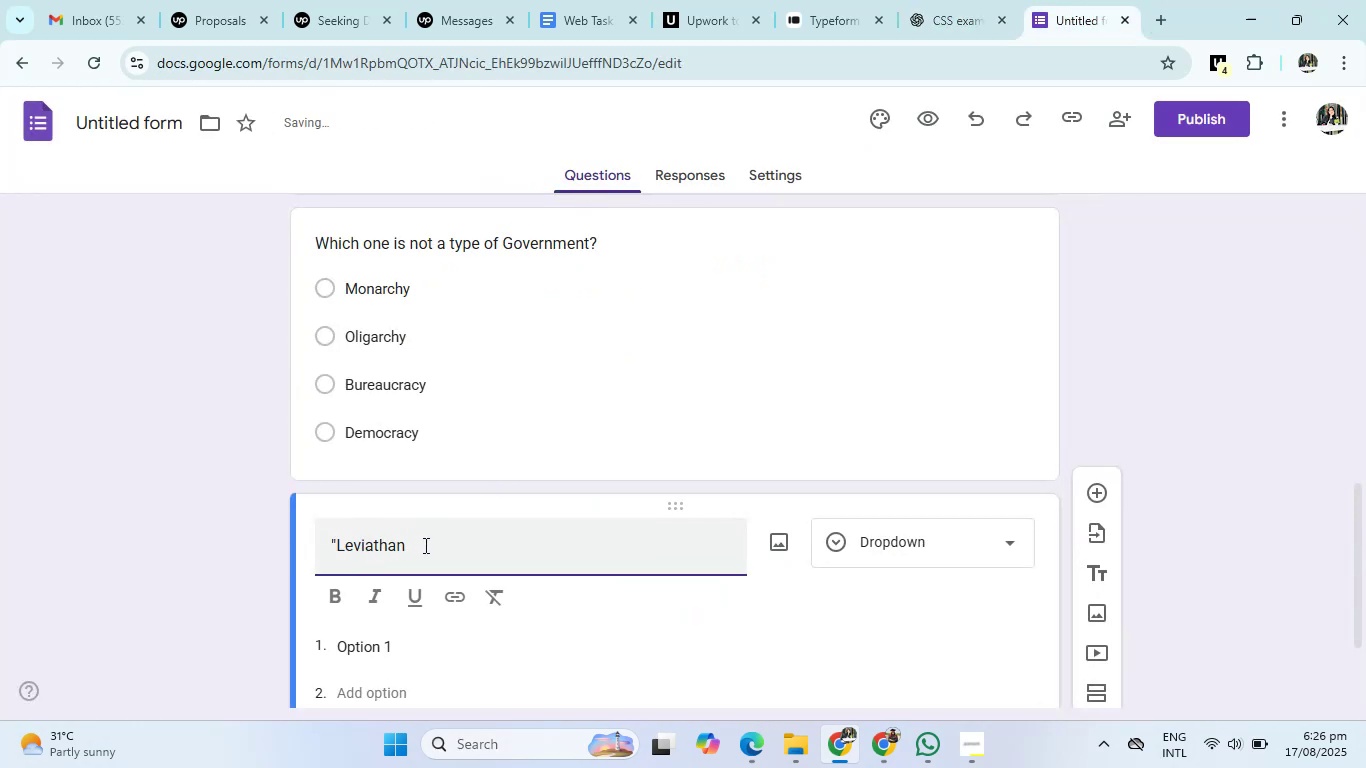 
left_click([420, 545])
 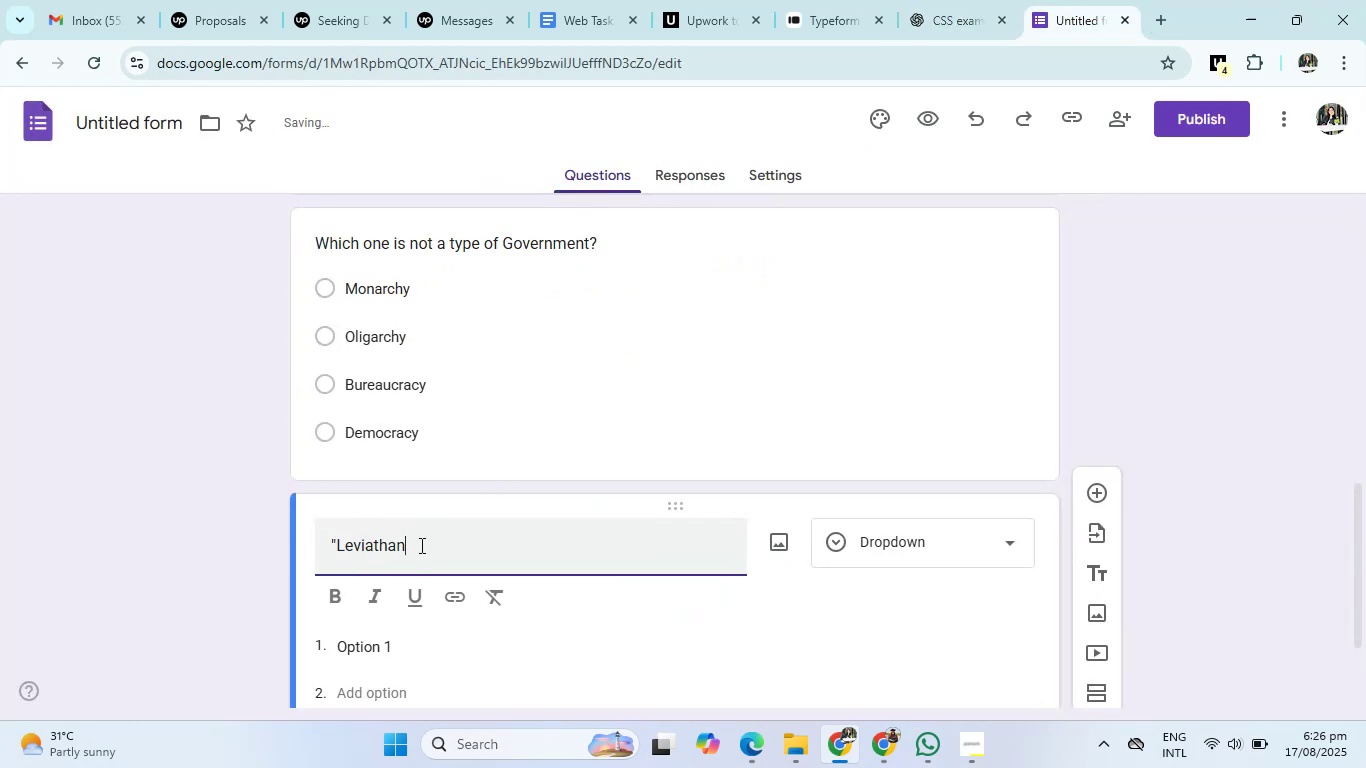 
key(Shift+Quote)
 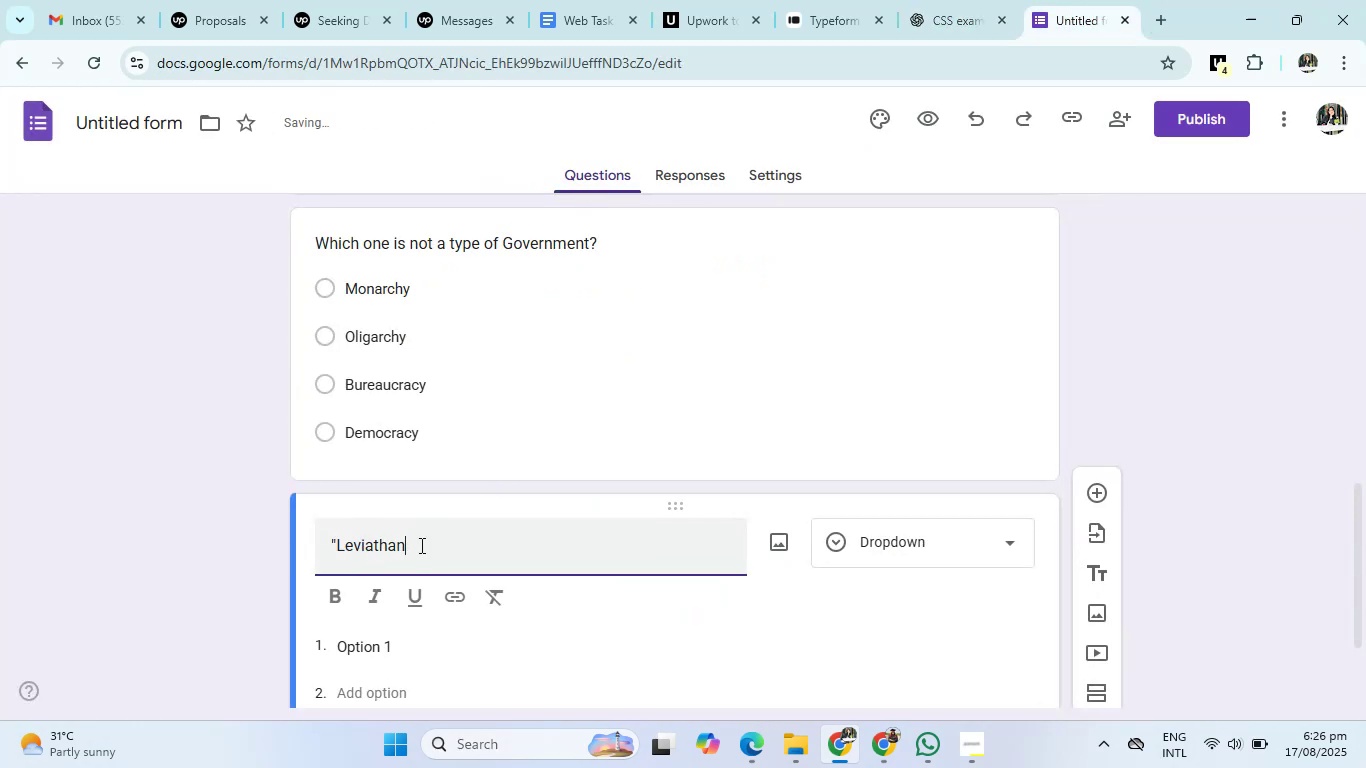 
key(Shift+Quote)
 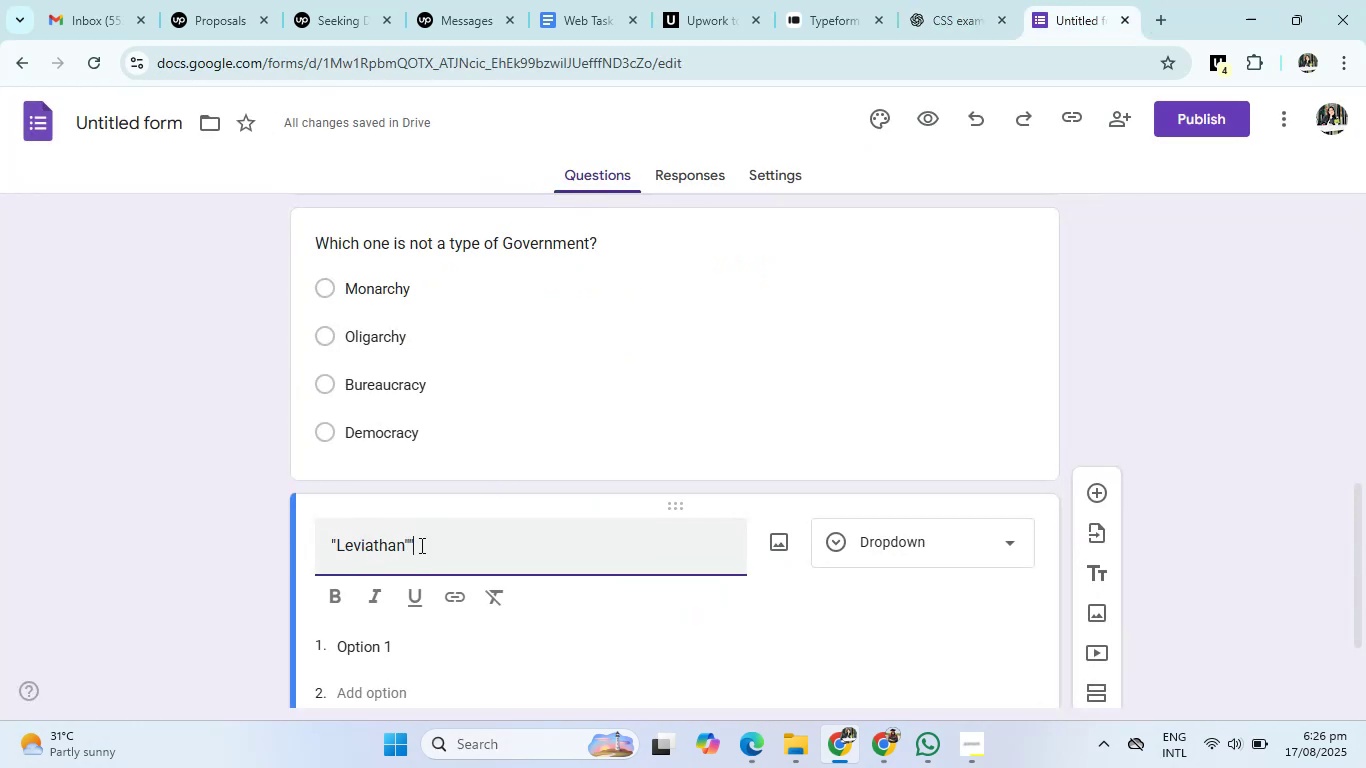 
key(Space)
 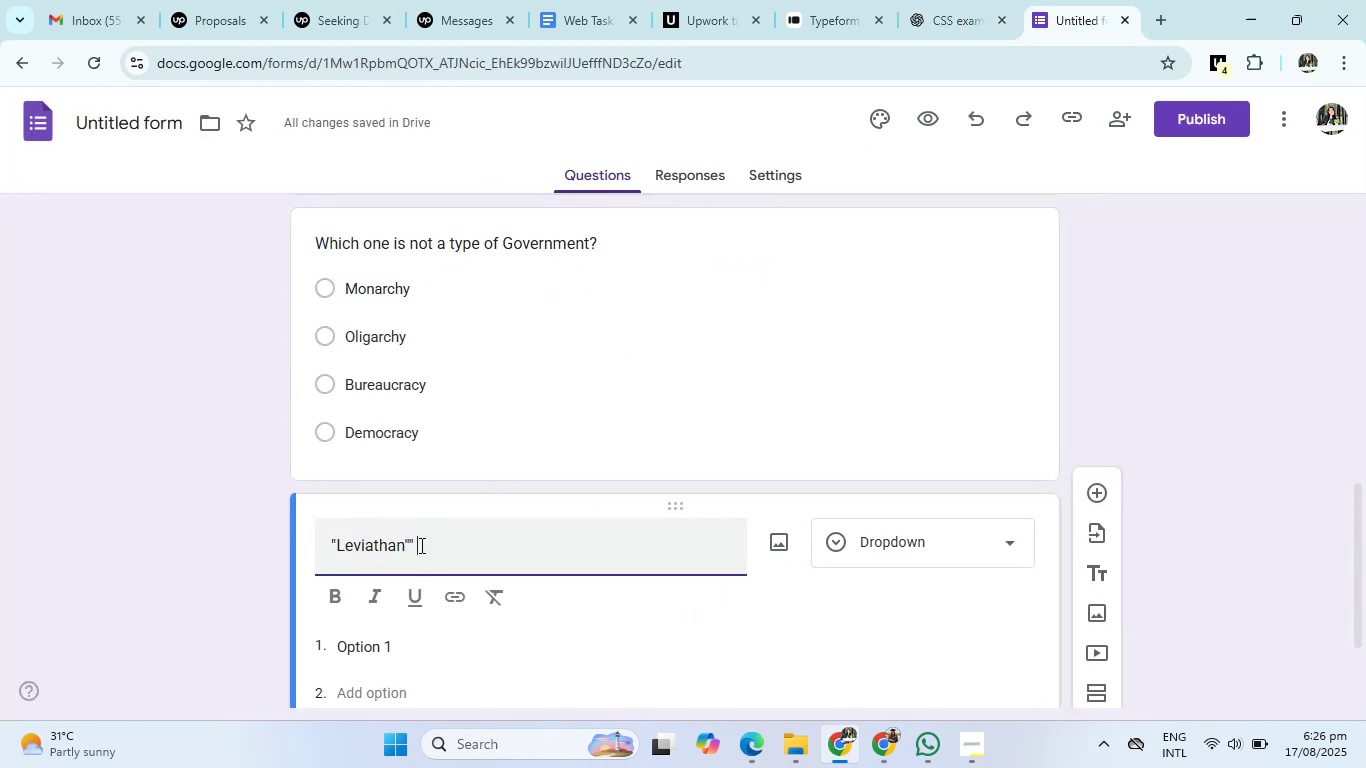 
key(Backspace)
 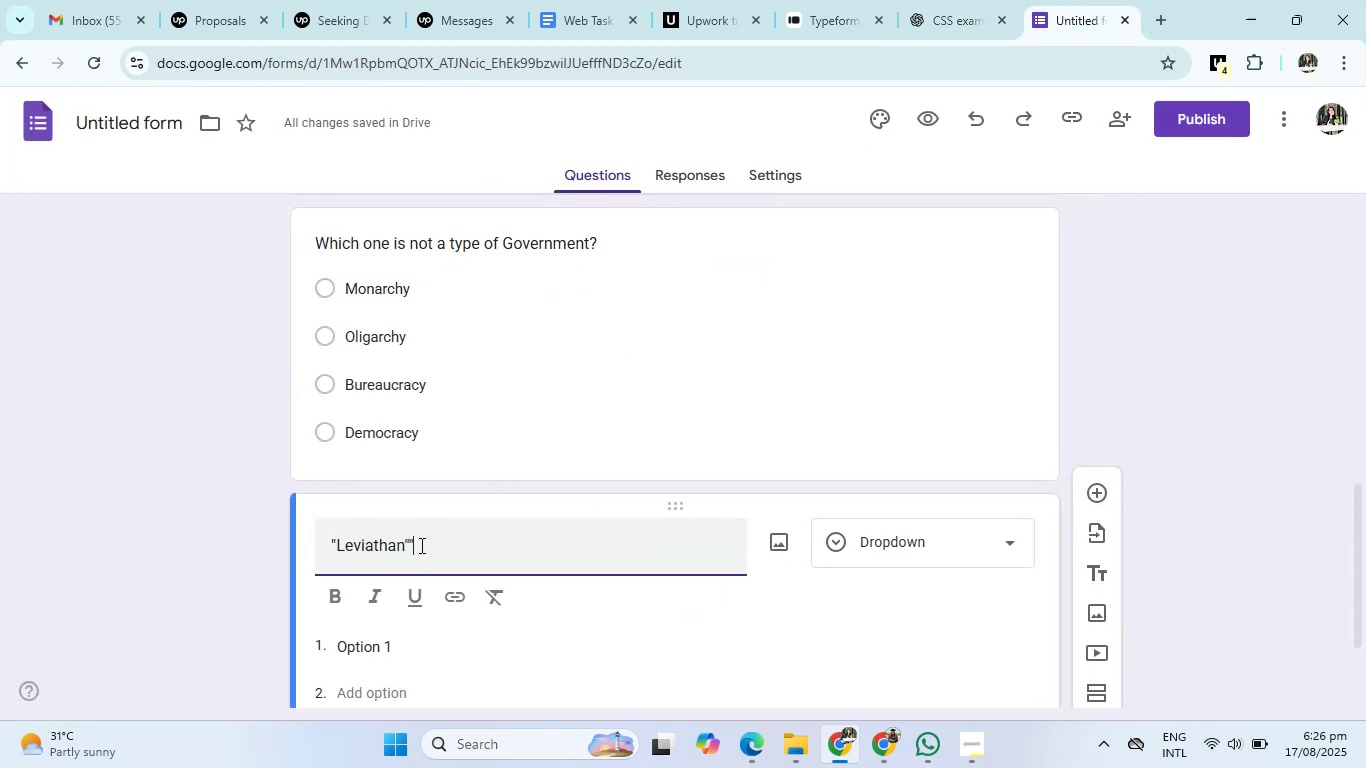 
key(Backspace)
 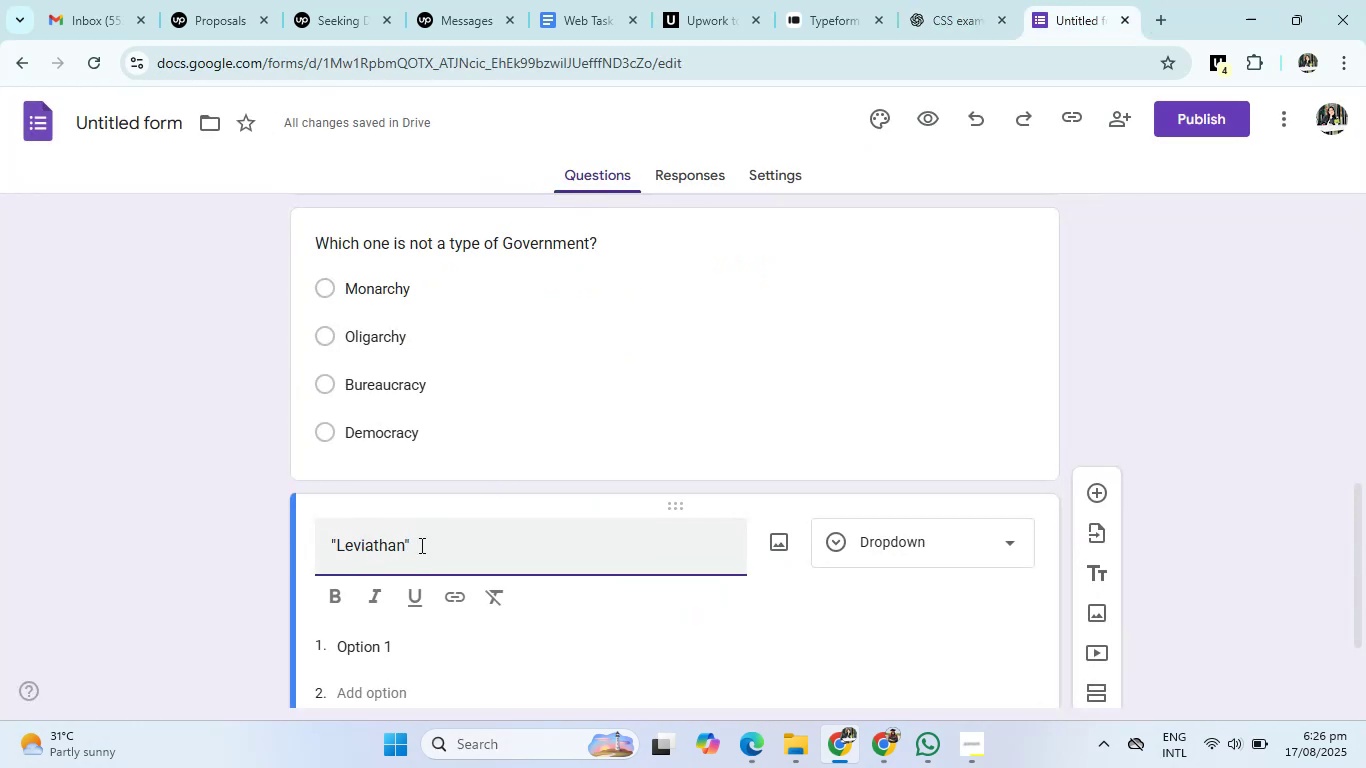 
key(Space)
 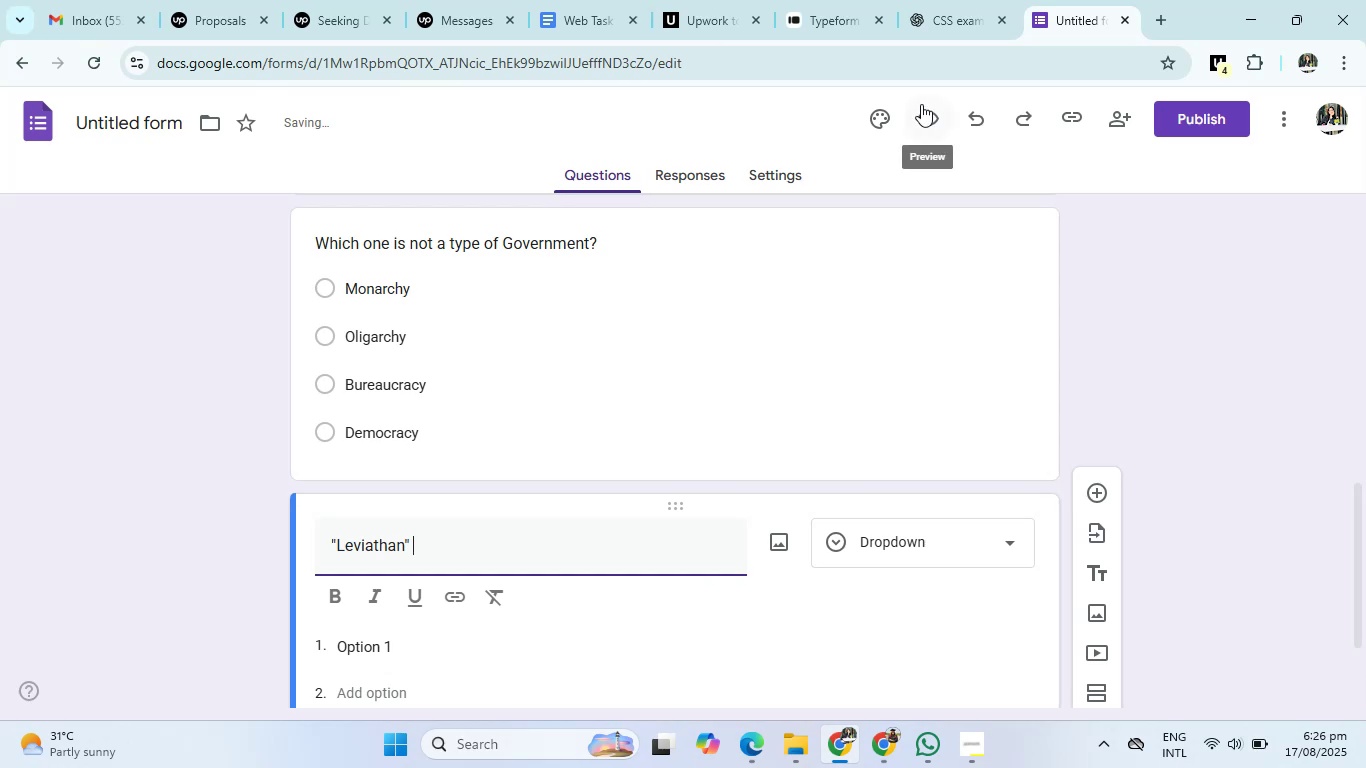 
left_click([946, 0])
 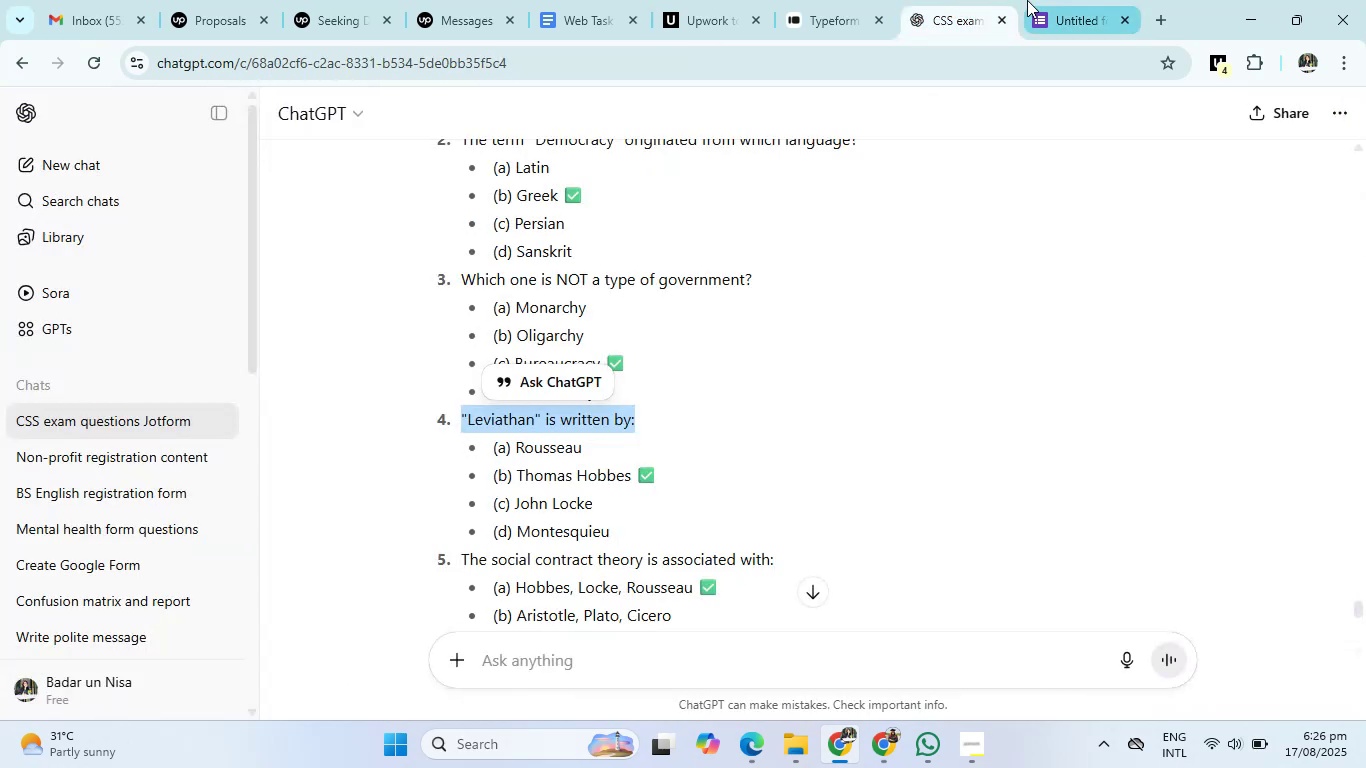 
left_click([1027, 0])
 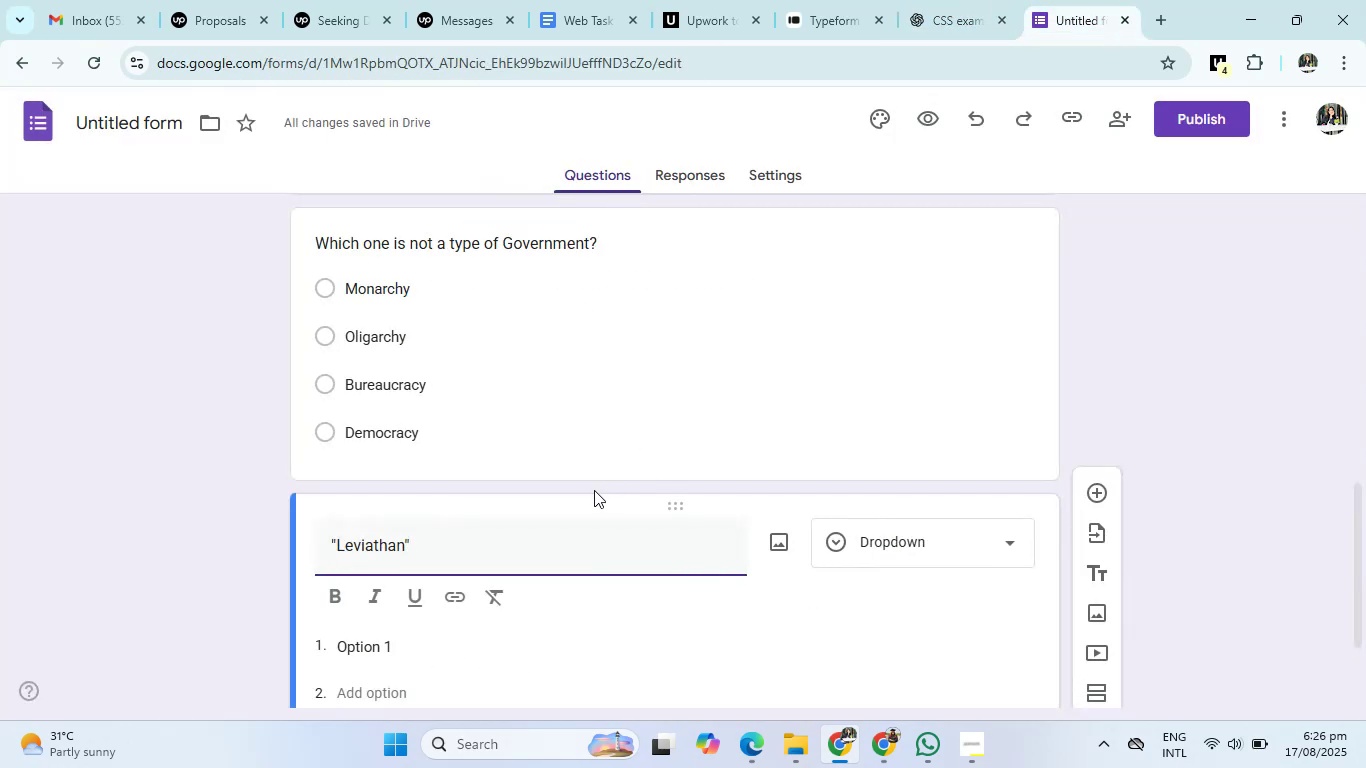 
type(is written by)
 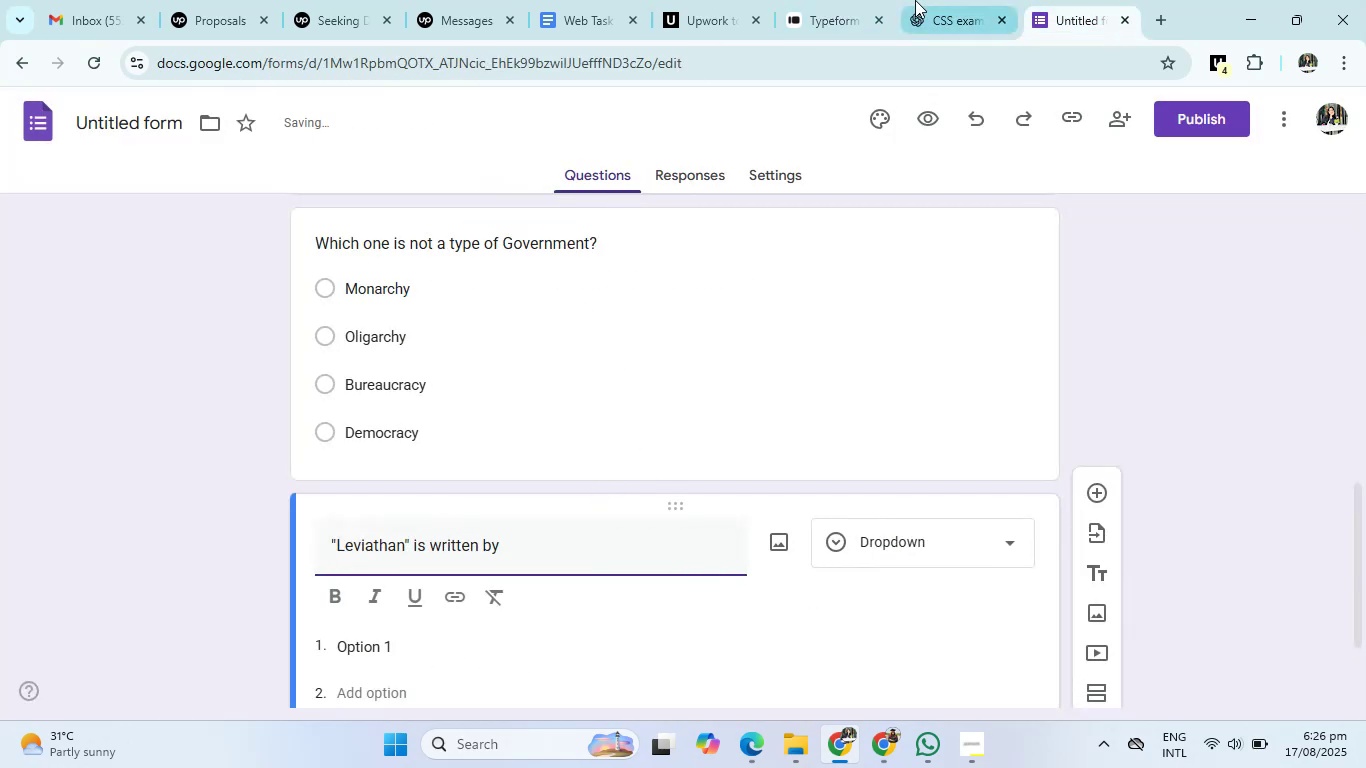 
left_click([928, 0])
 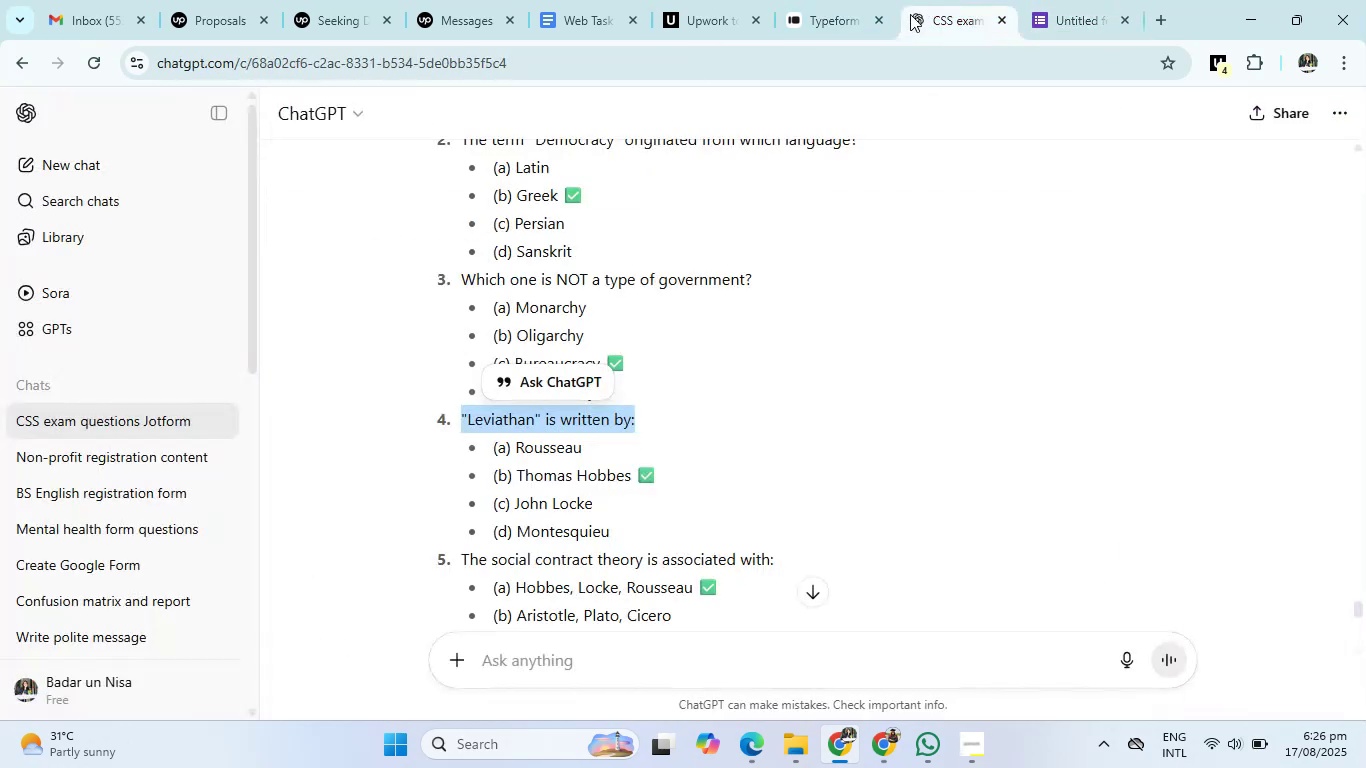 
mouse_move([718, 340])
 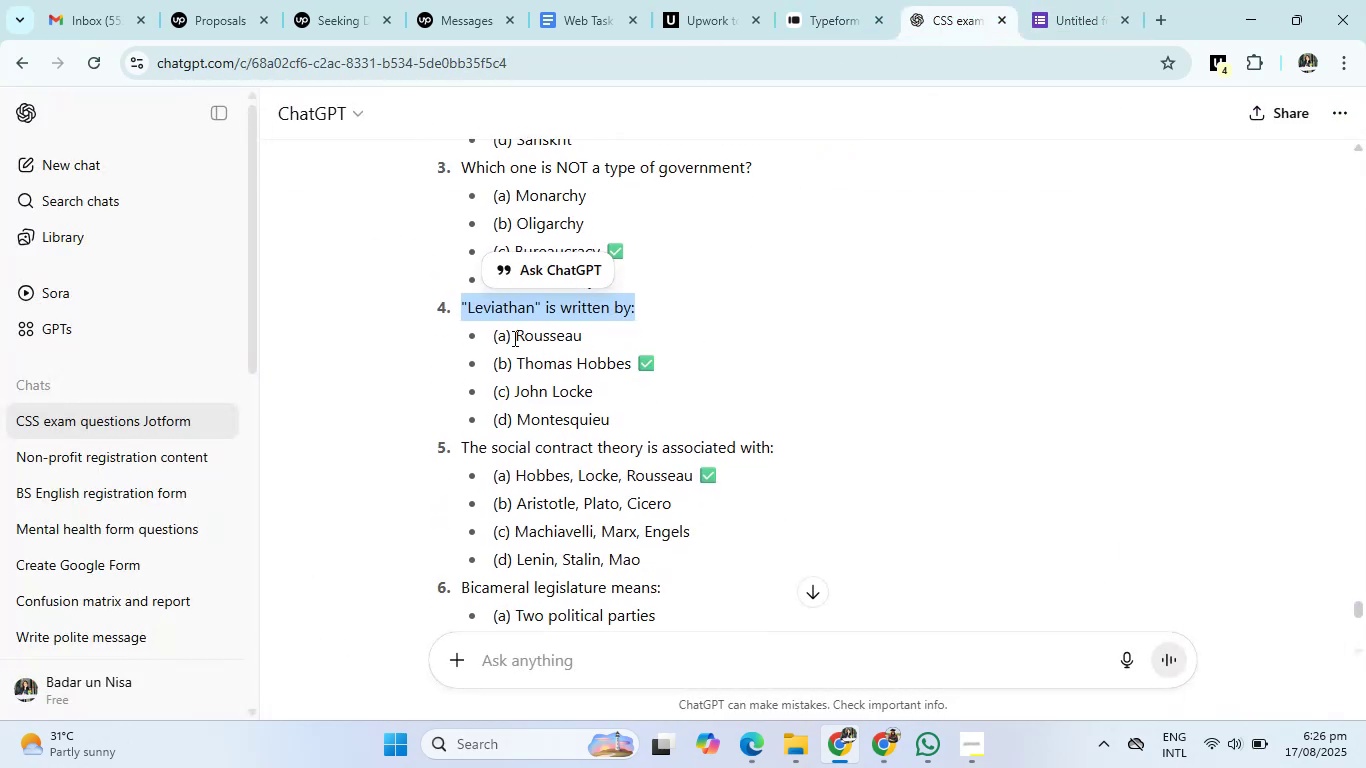 
left_click_drag(start_coordinate=[513, 335], to_coordinate=[629, 418])
 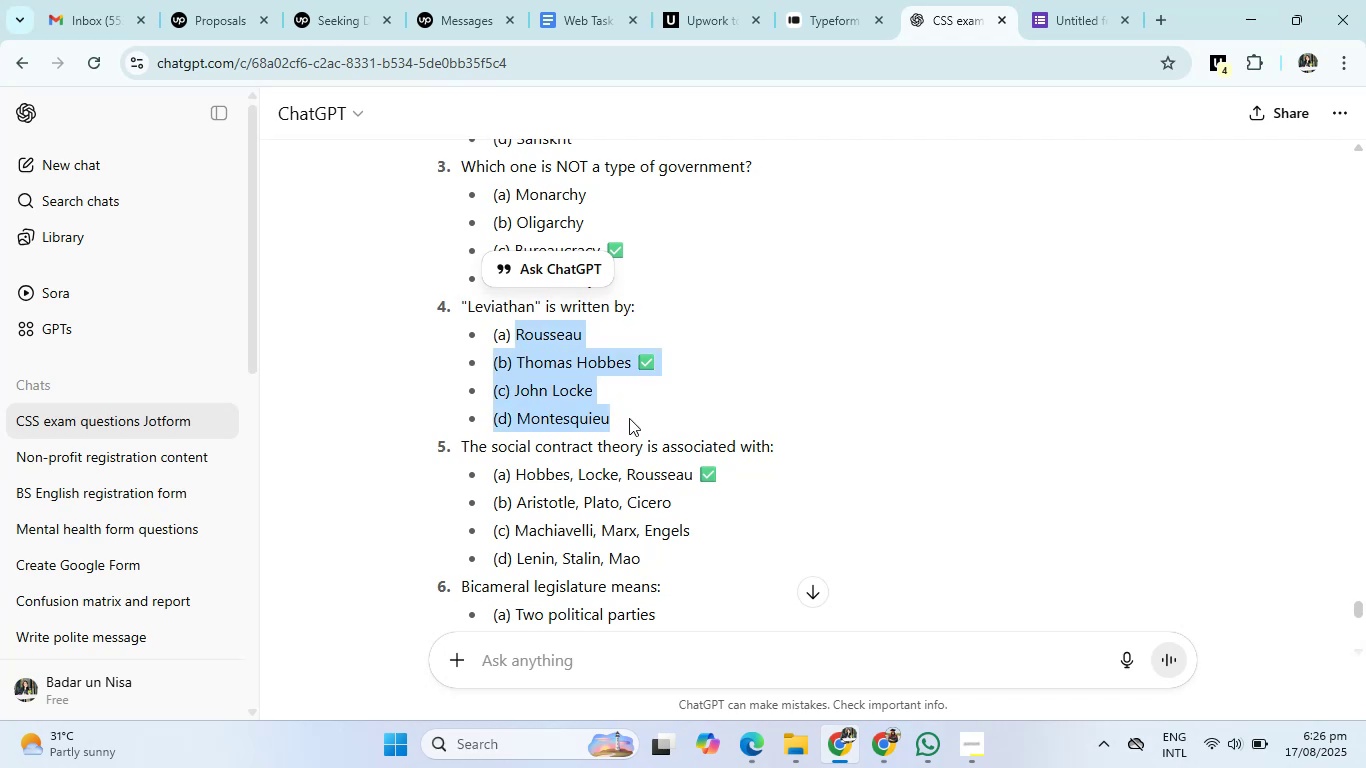 
key(Control+C)
 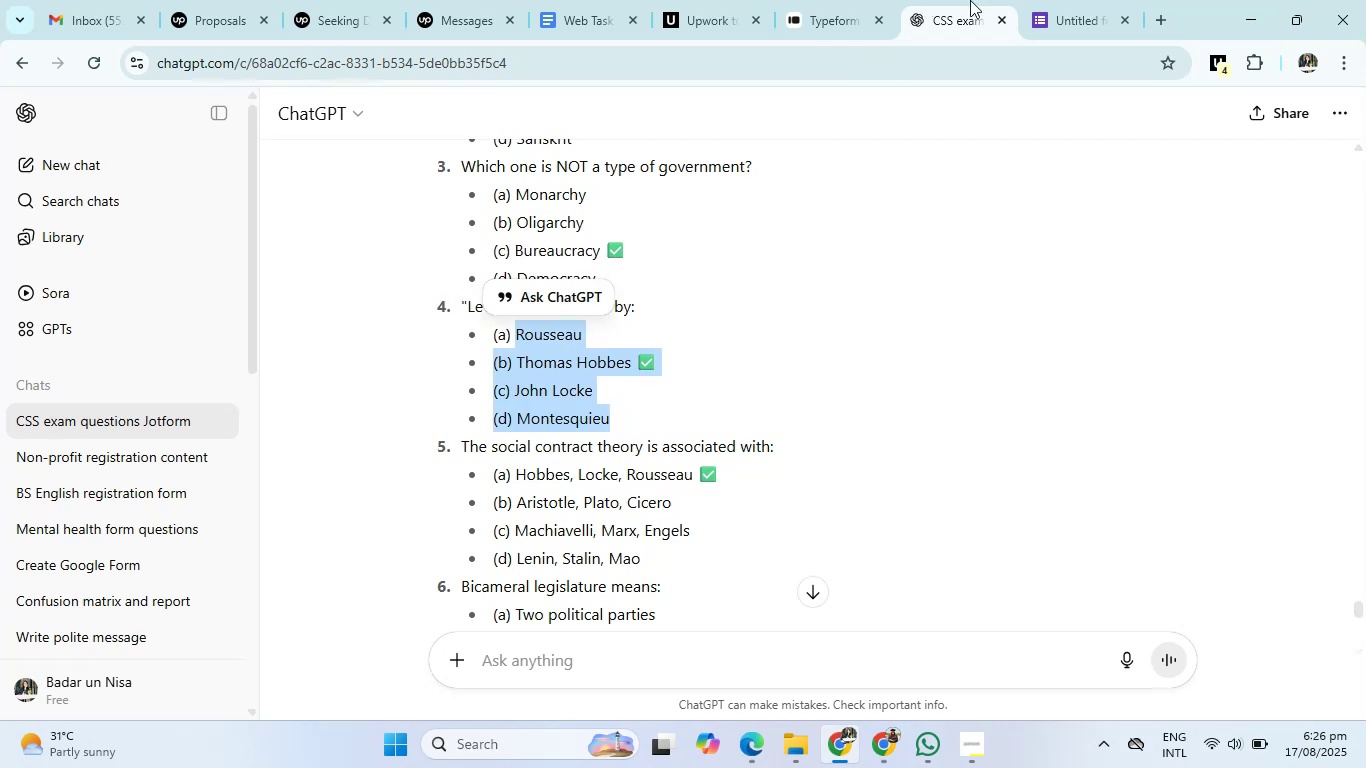 
left_click([1078, 0])
 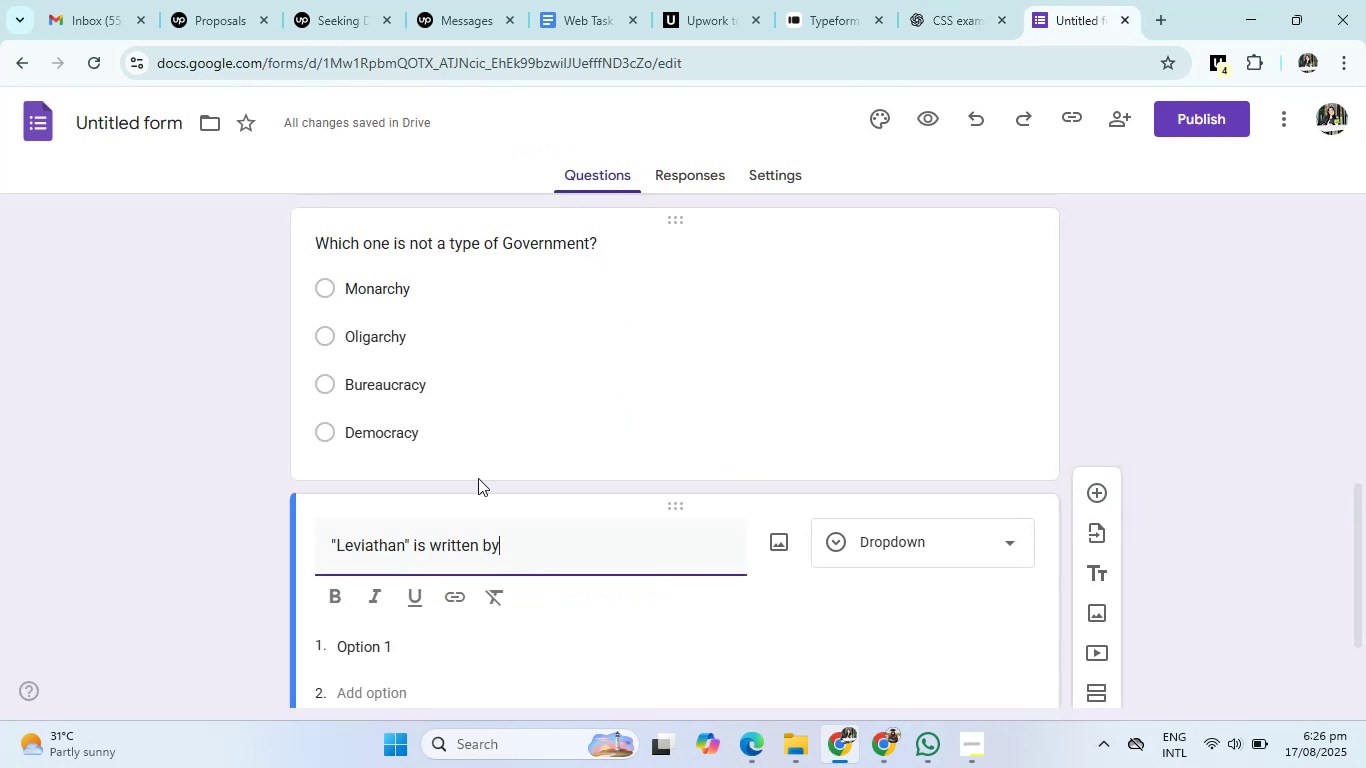 
scroll: coordinate [465, 533], scroll_direction: down, amount: 2.0
 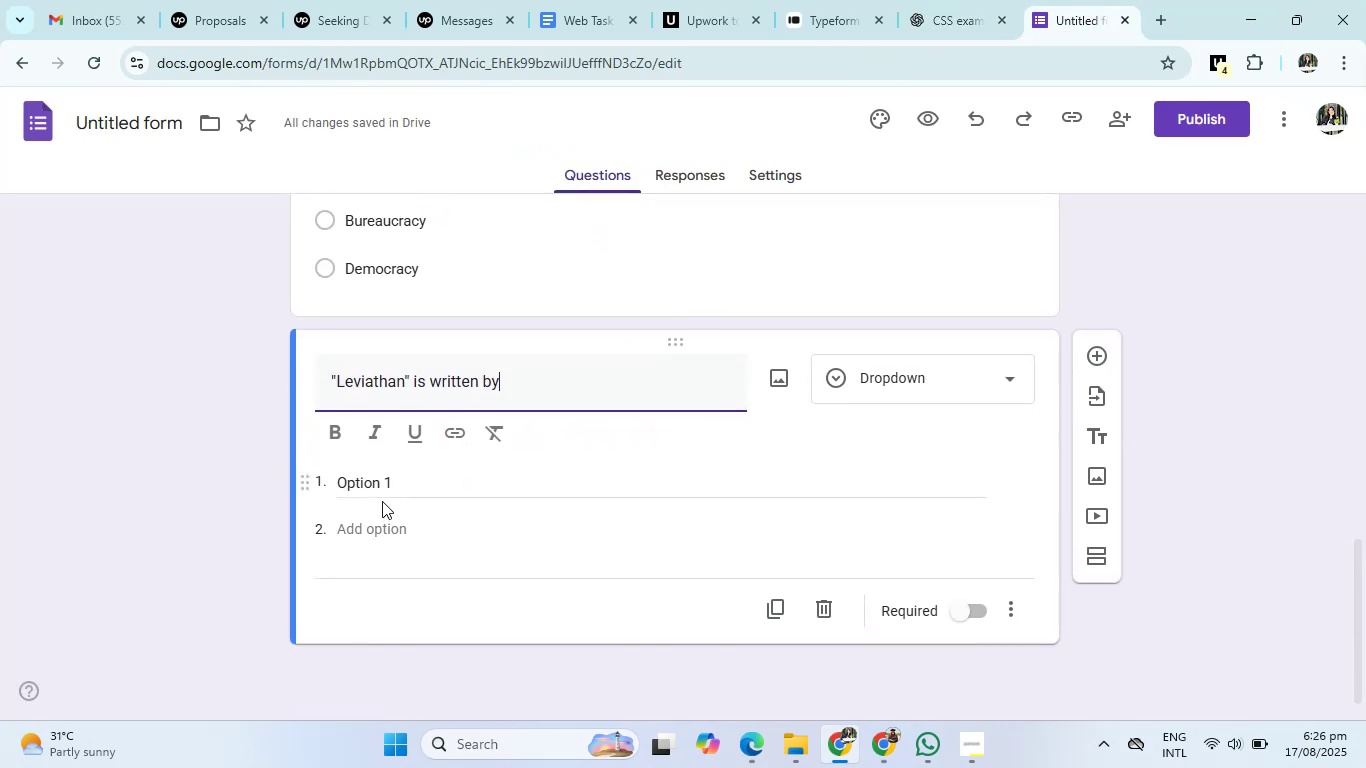 
left_click([363, 475])
 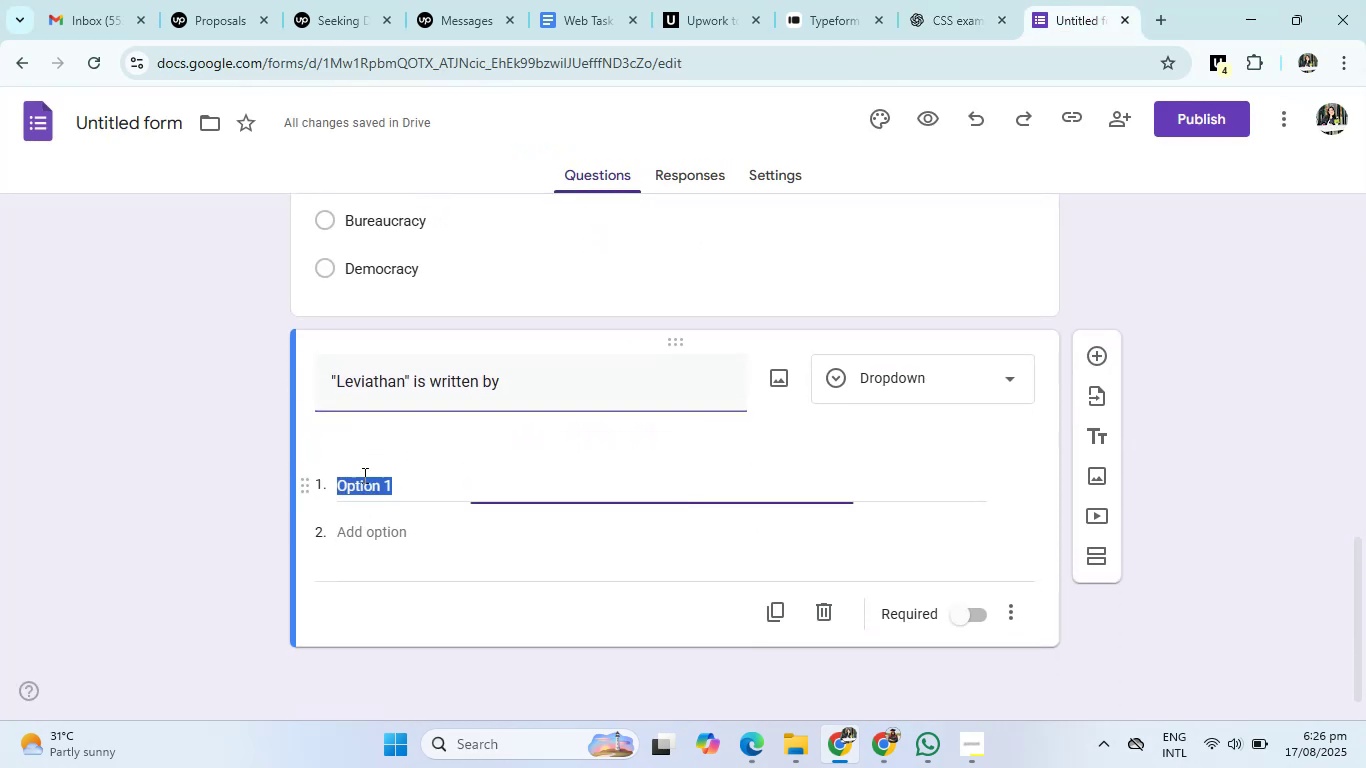 
key(Control+V)
 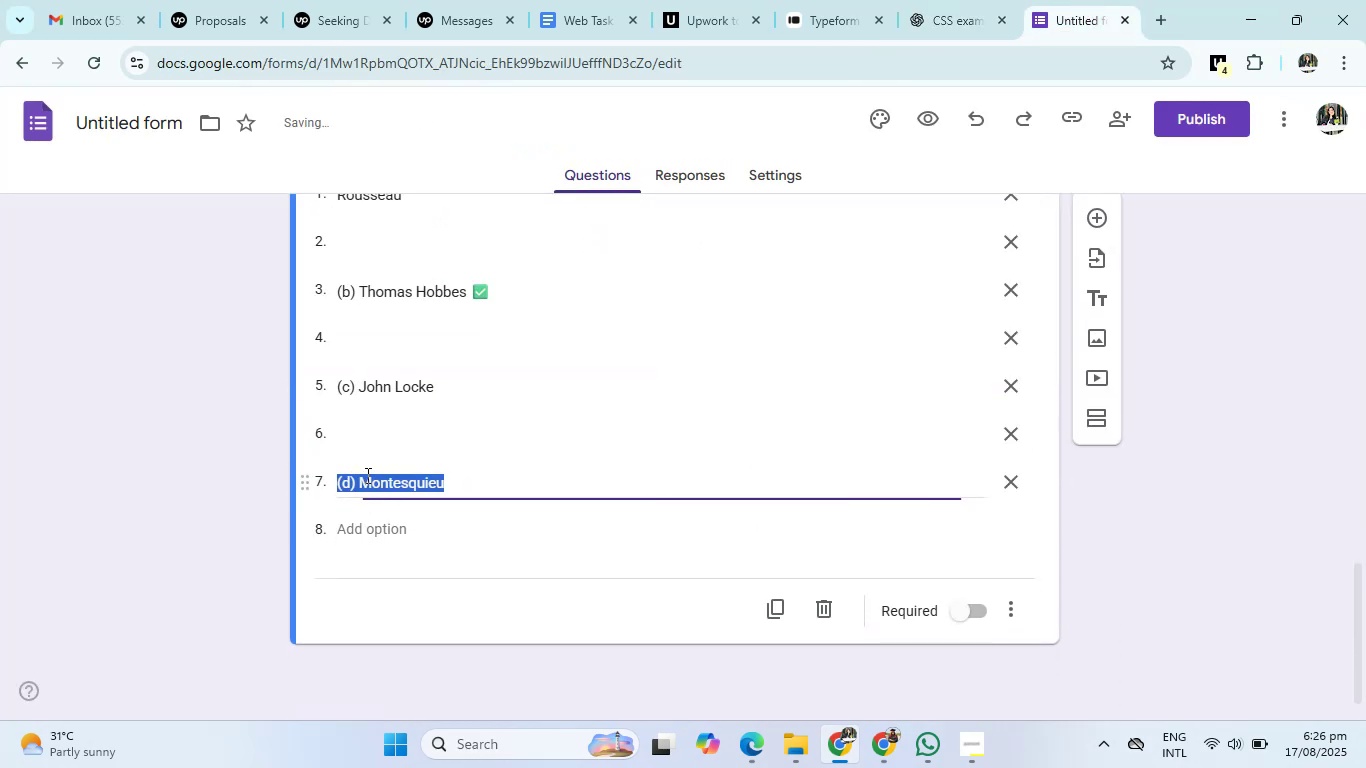 
scroll: coordinate [580, 498], scroll_direction: up, amount: 1.0
 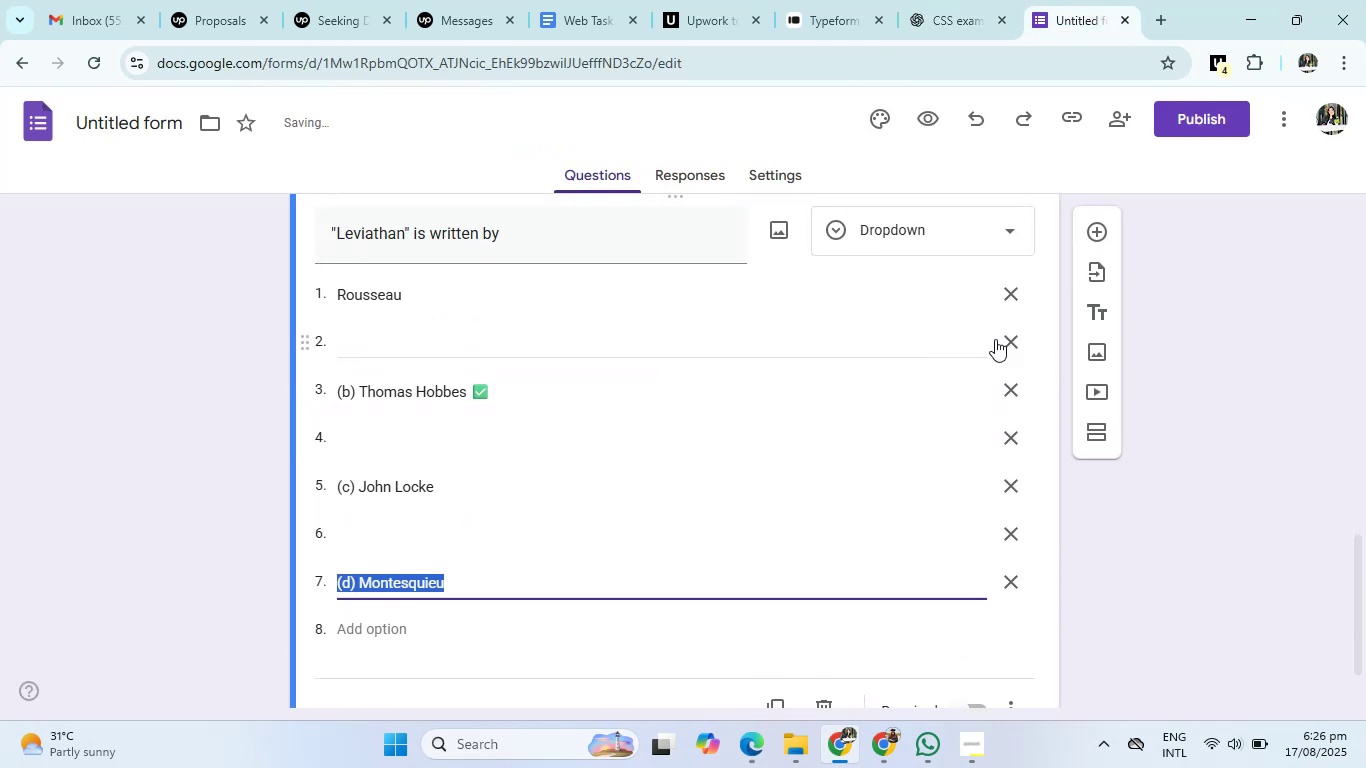 
left_click([1008, 341])
 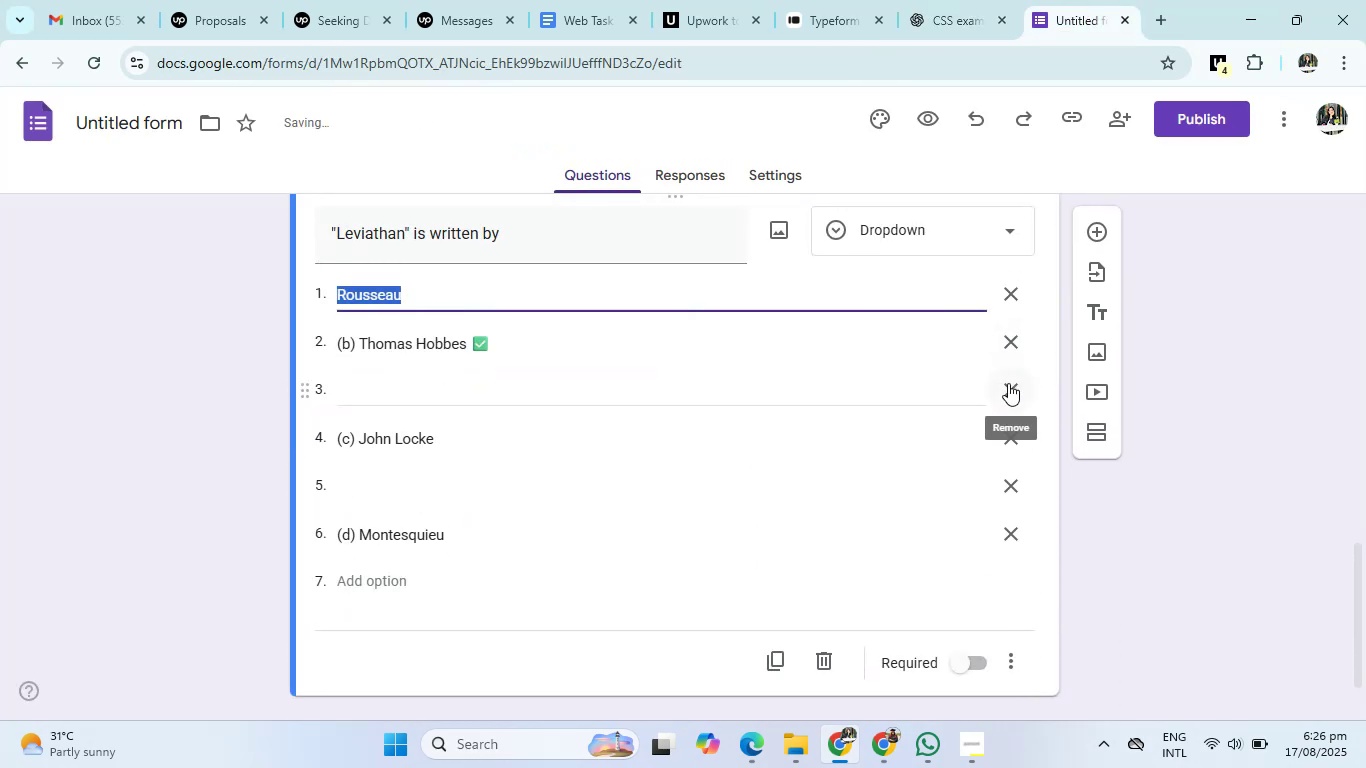 
left_click([1008, 383])
 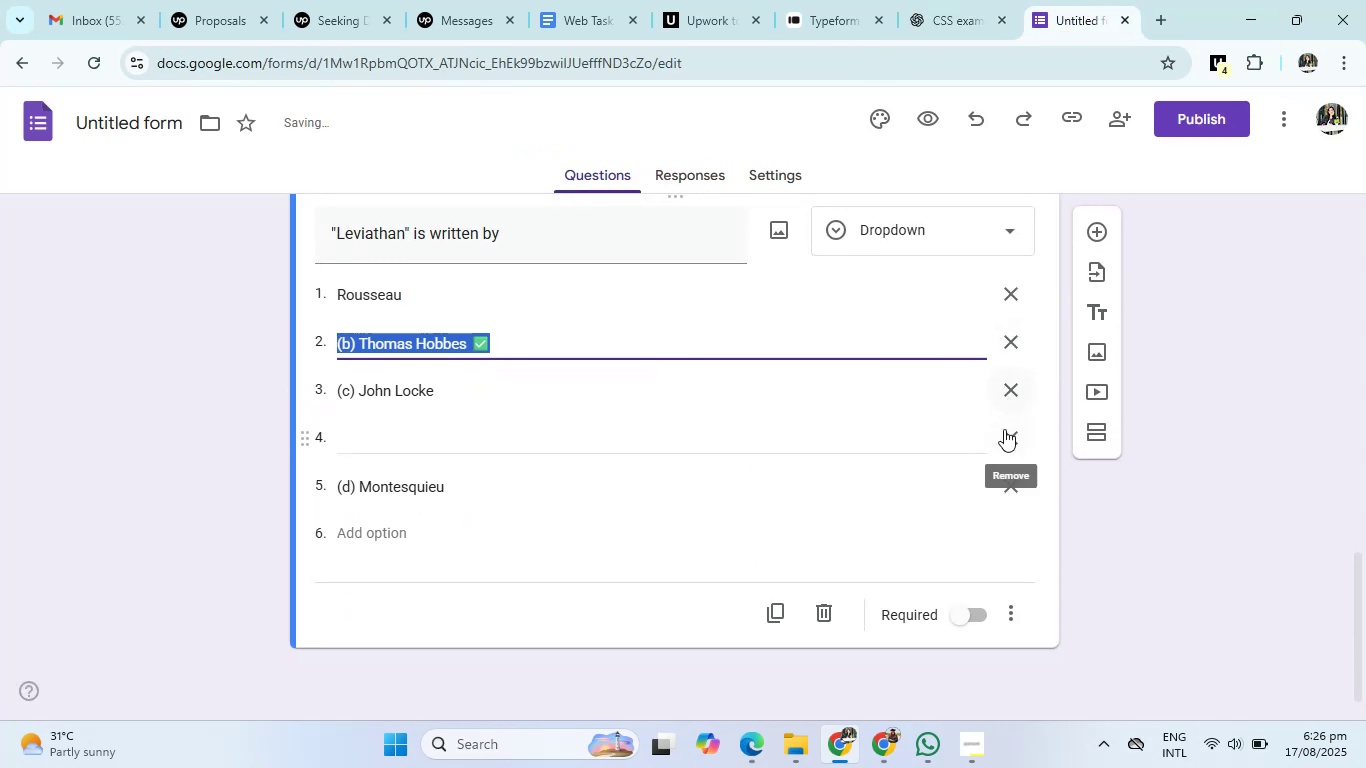 
left_click([1003, 433])
 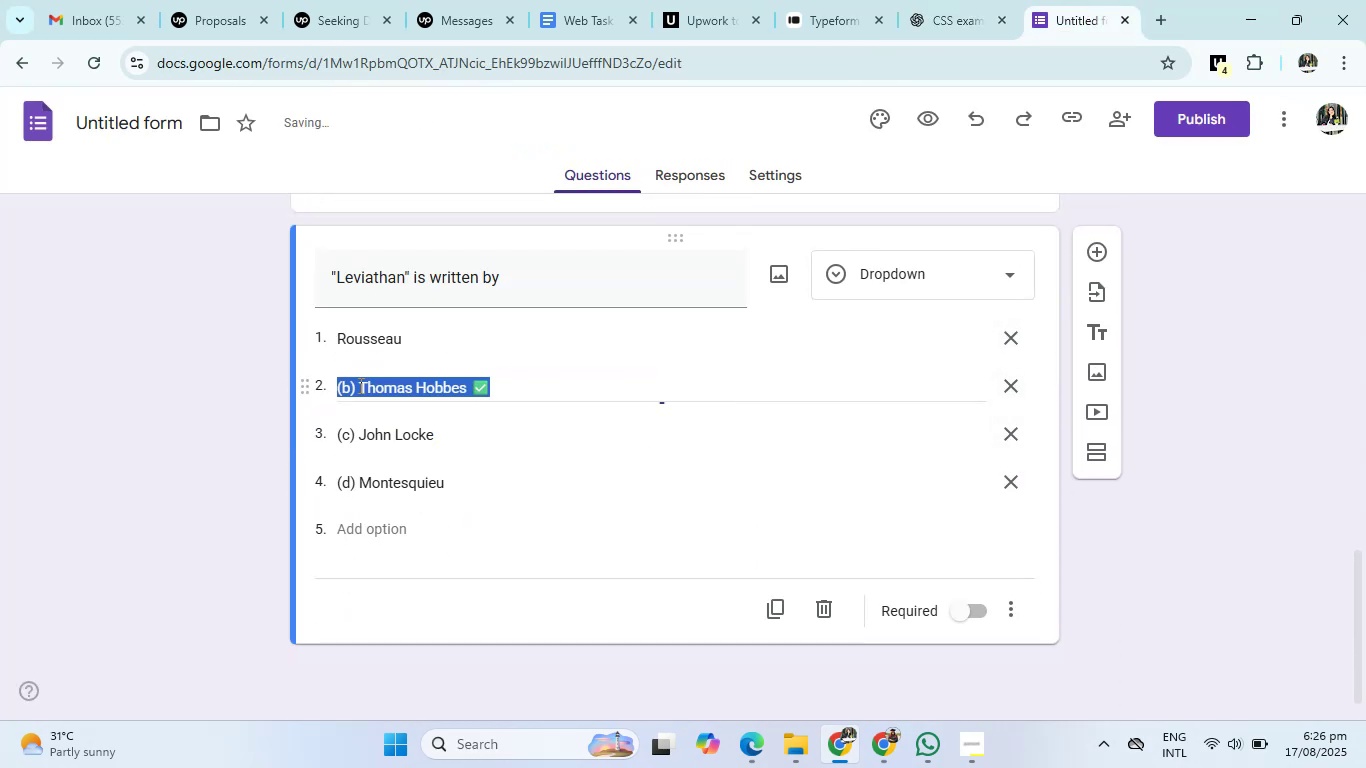 
double_click([360, 380])
 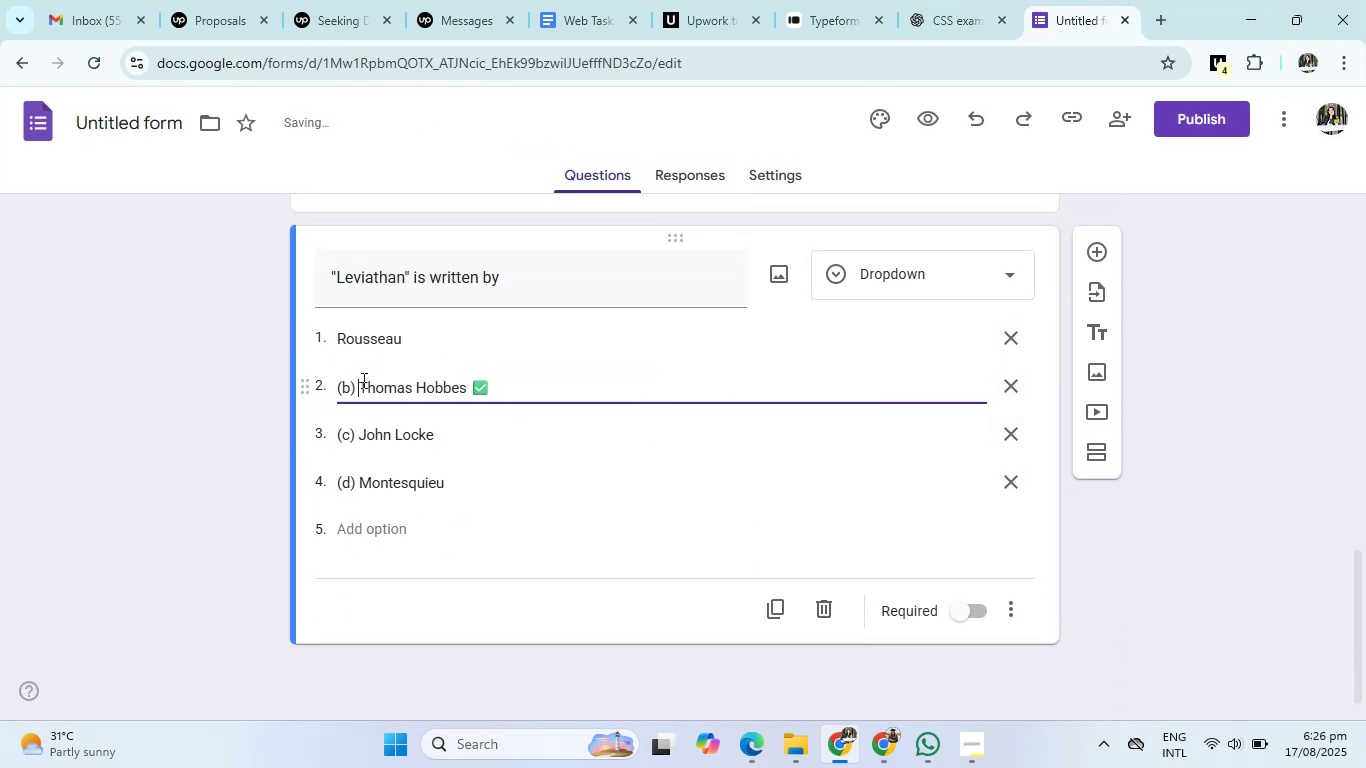 
key(Backspace)
 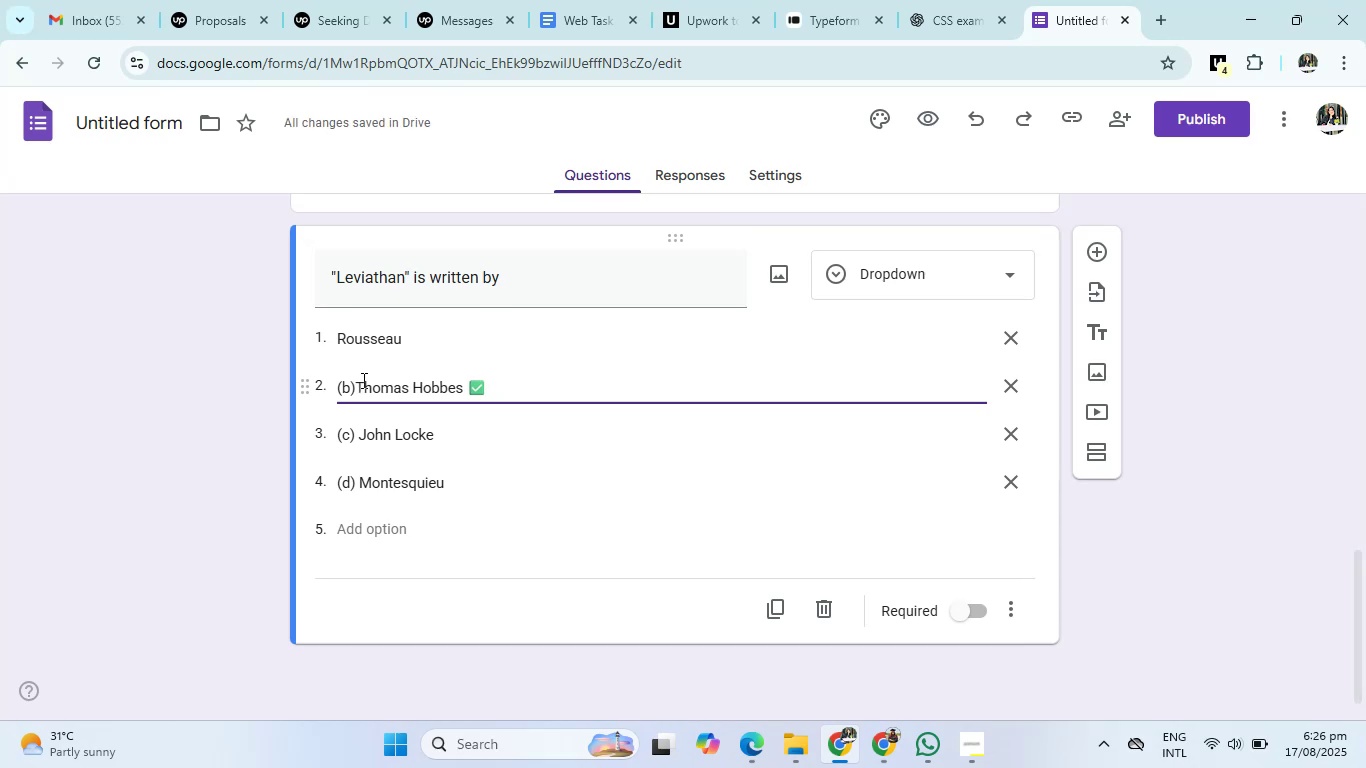 
key(Backspace)
 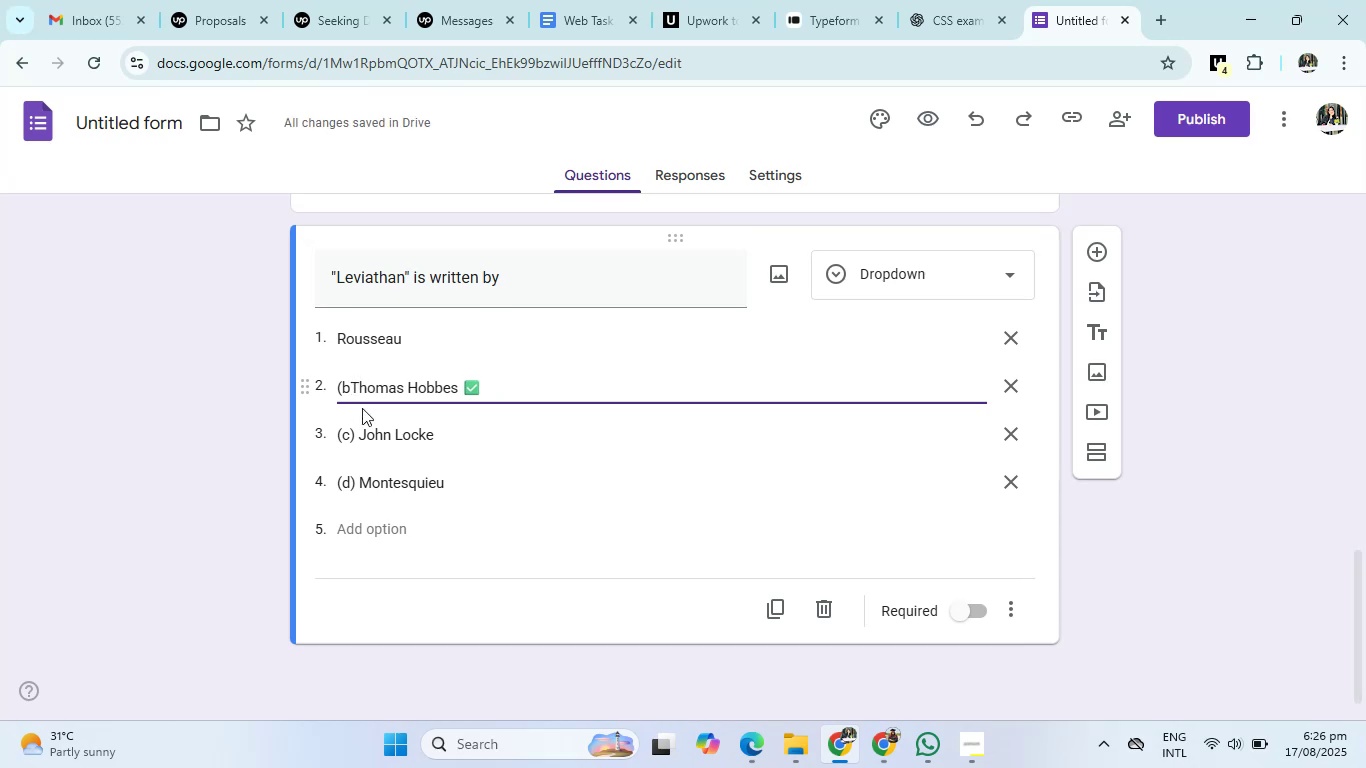 
key(Backspace)
 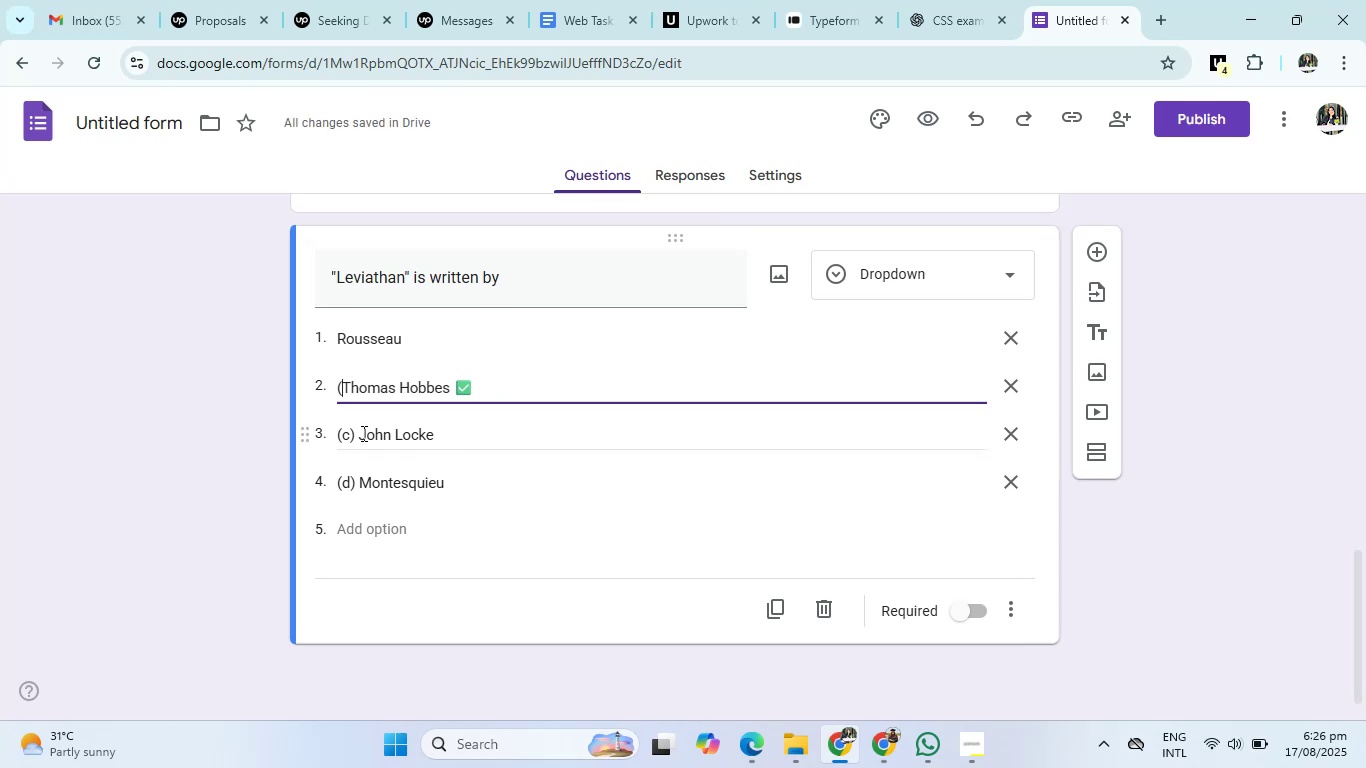 
key(Backspace)
 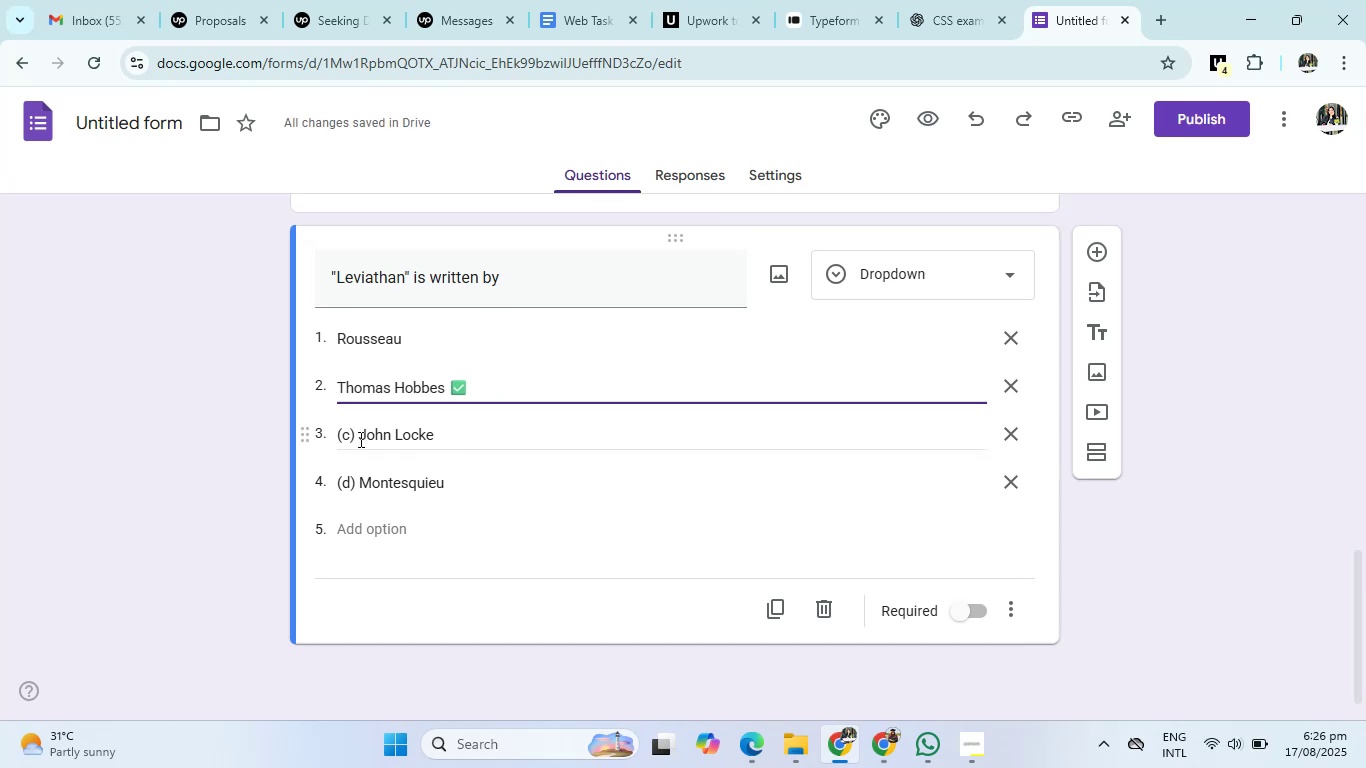 
left_click([359, 439])
 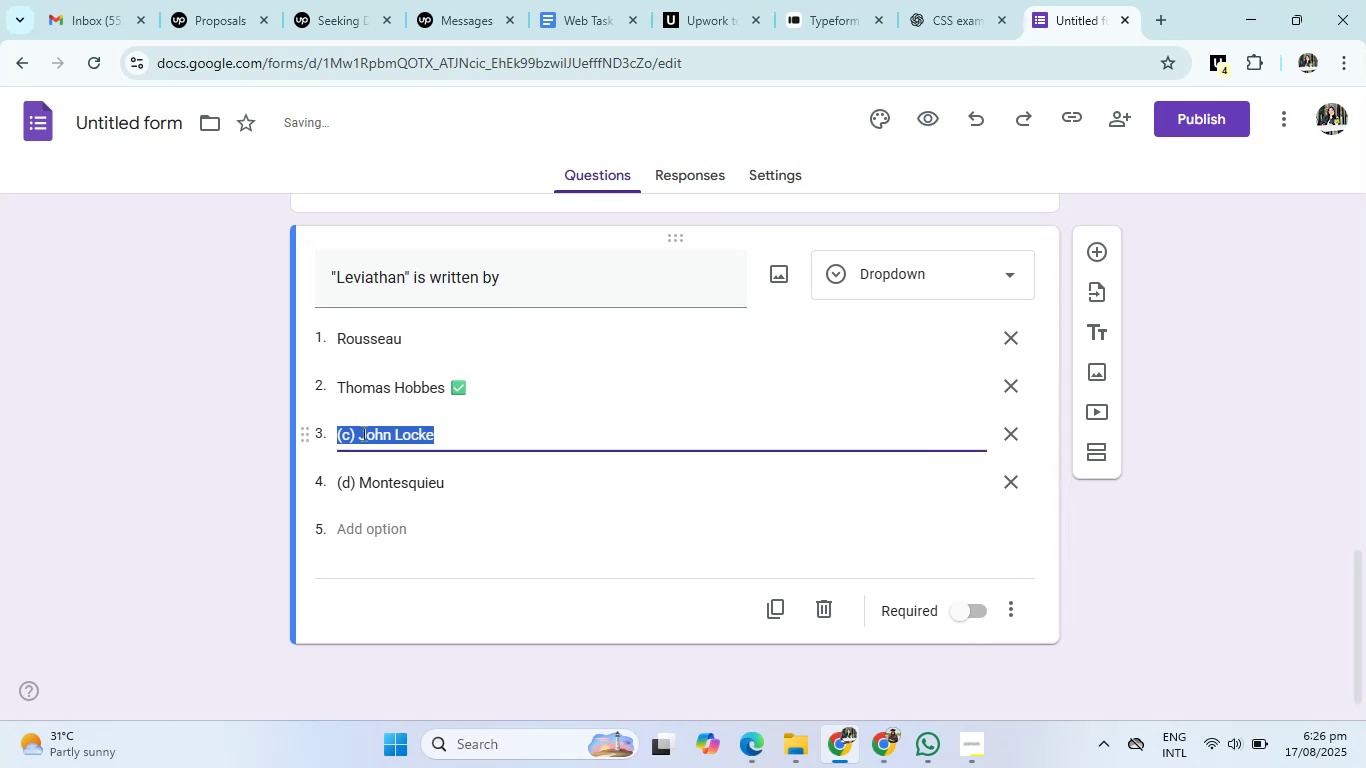 
left_click([362, 434])
 